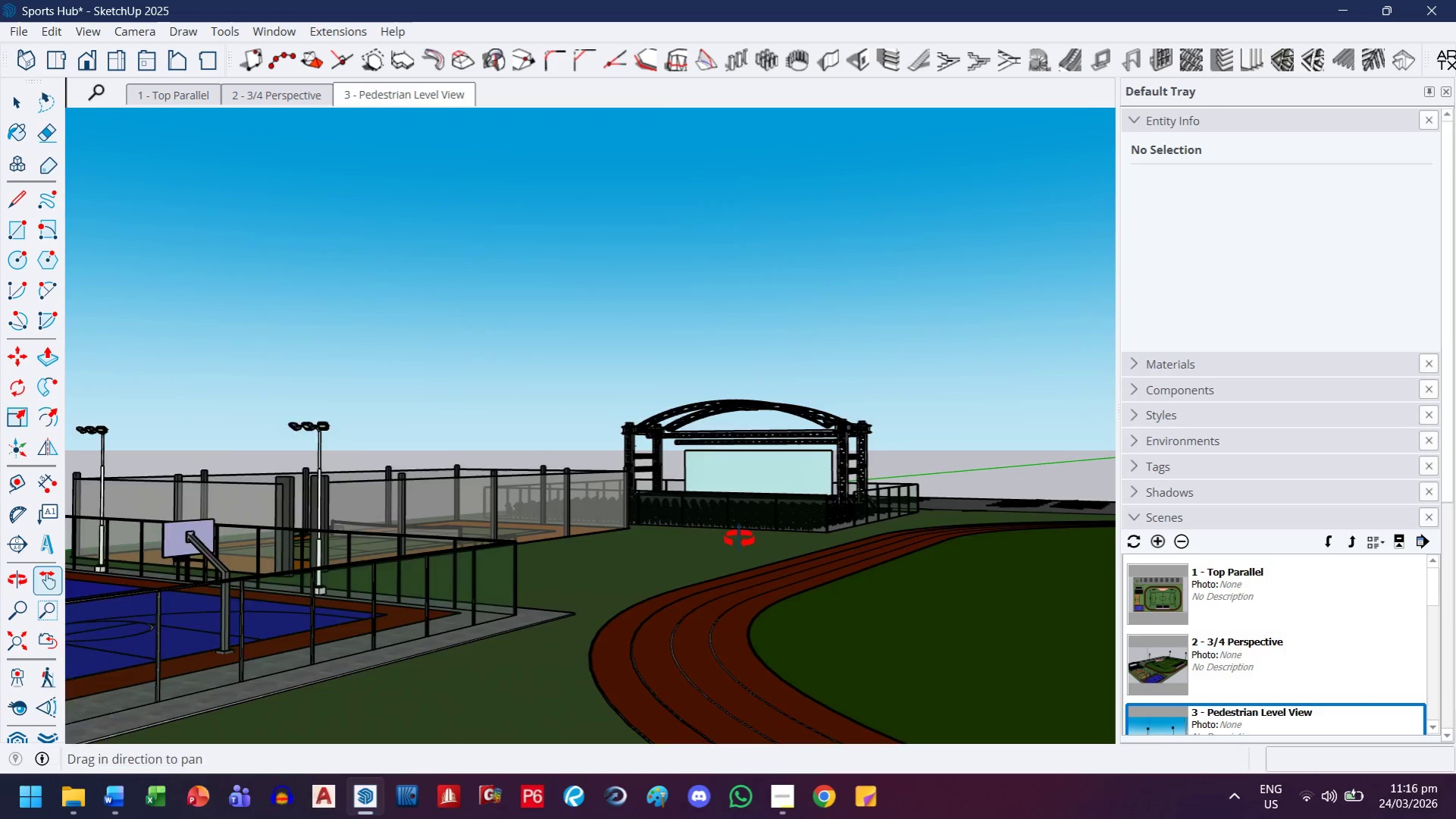 
scroll: coordinate [739, 539], scroll_direction: down, amount: 1.0
 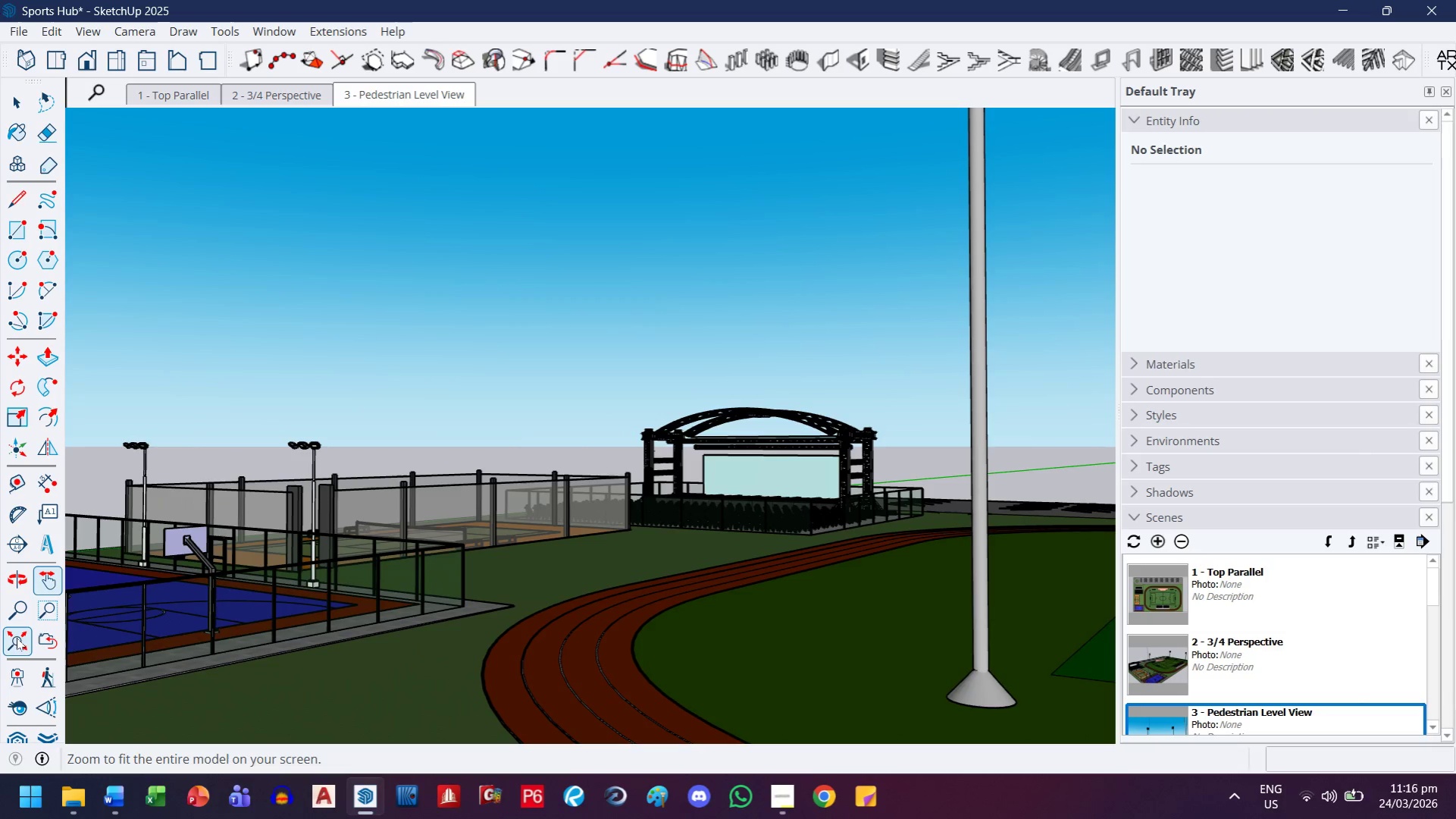 
left_click([9, 701])
 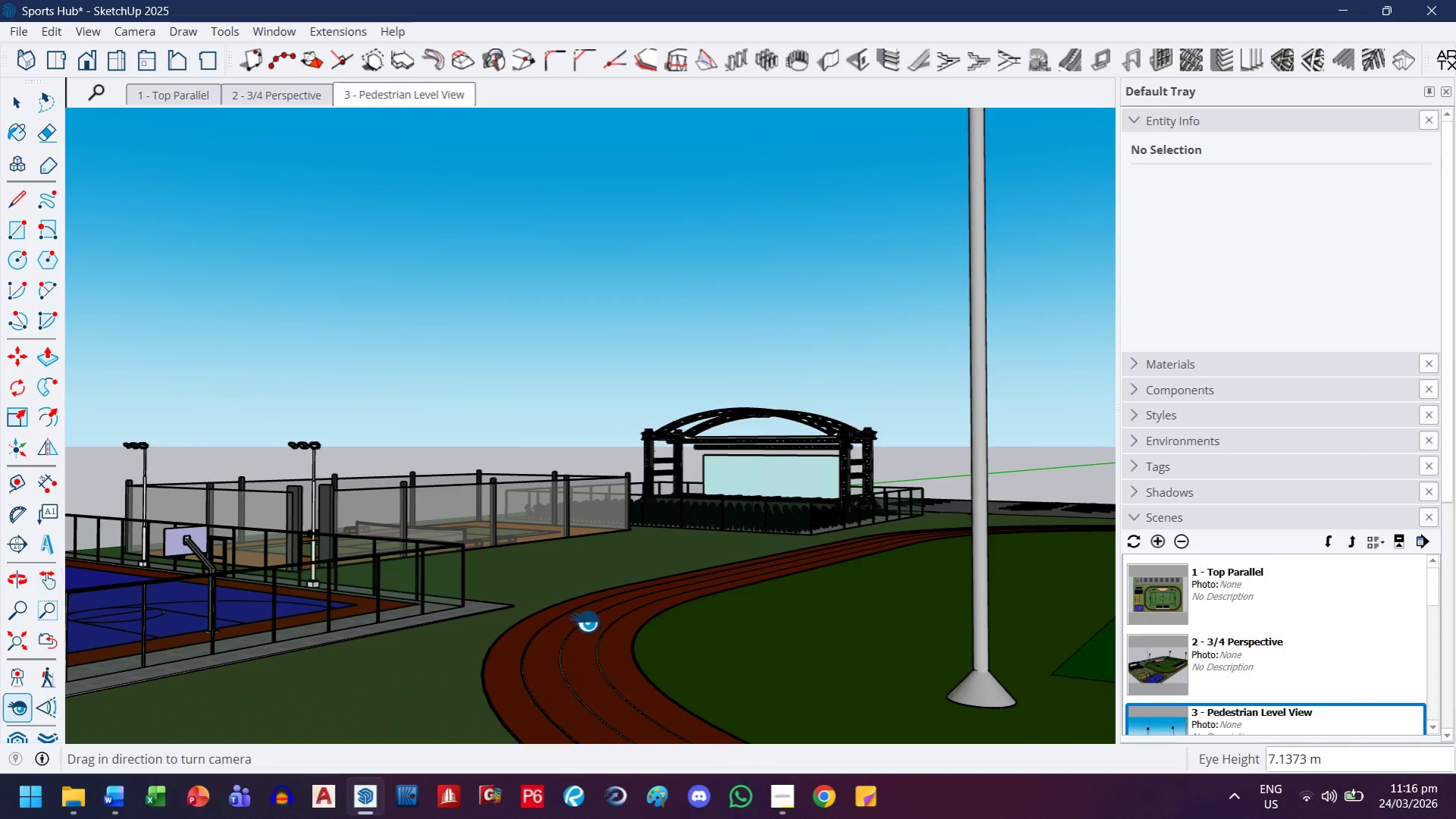 
left_click_drag(start_coordinate=[584, 616], to_coordinate=[521, 635])
 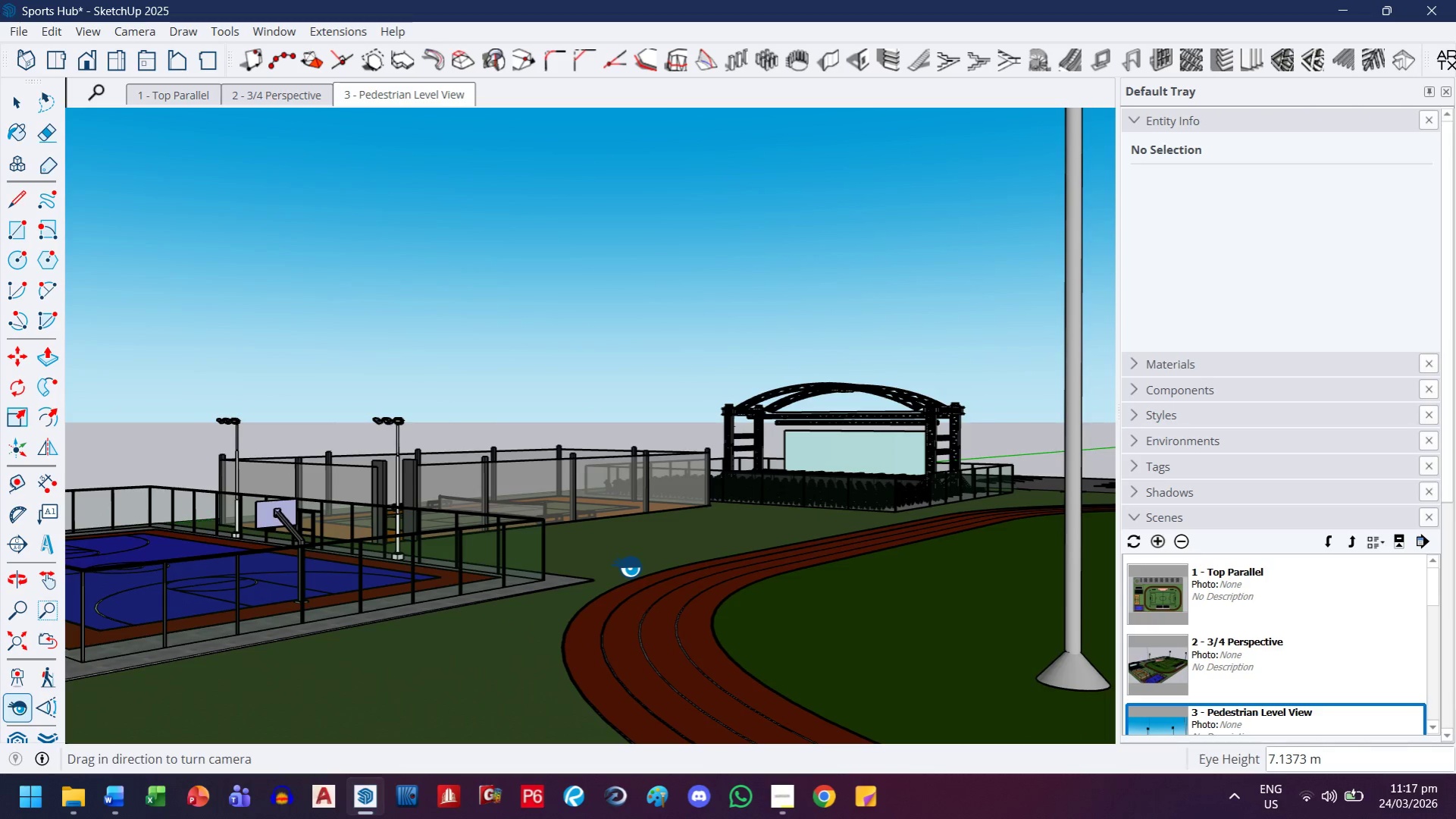 
left_click_drag(start_coordinate=[627, 561], to_coordinate=[652, 588])
 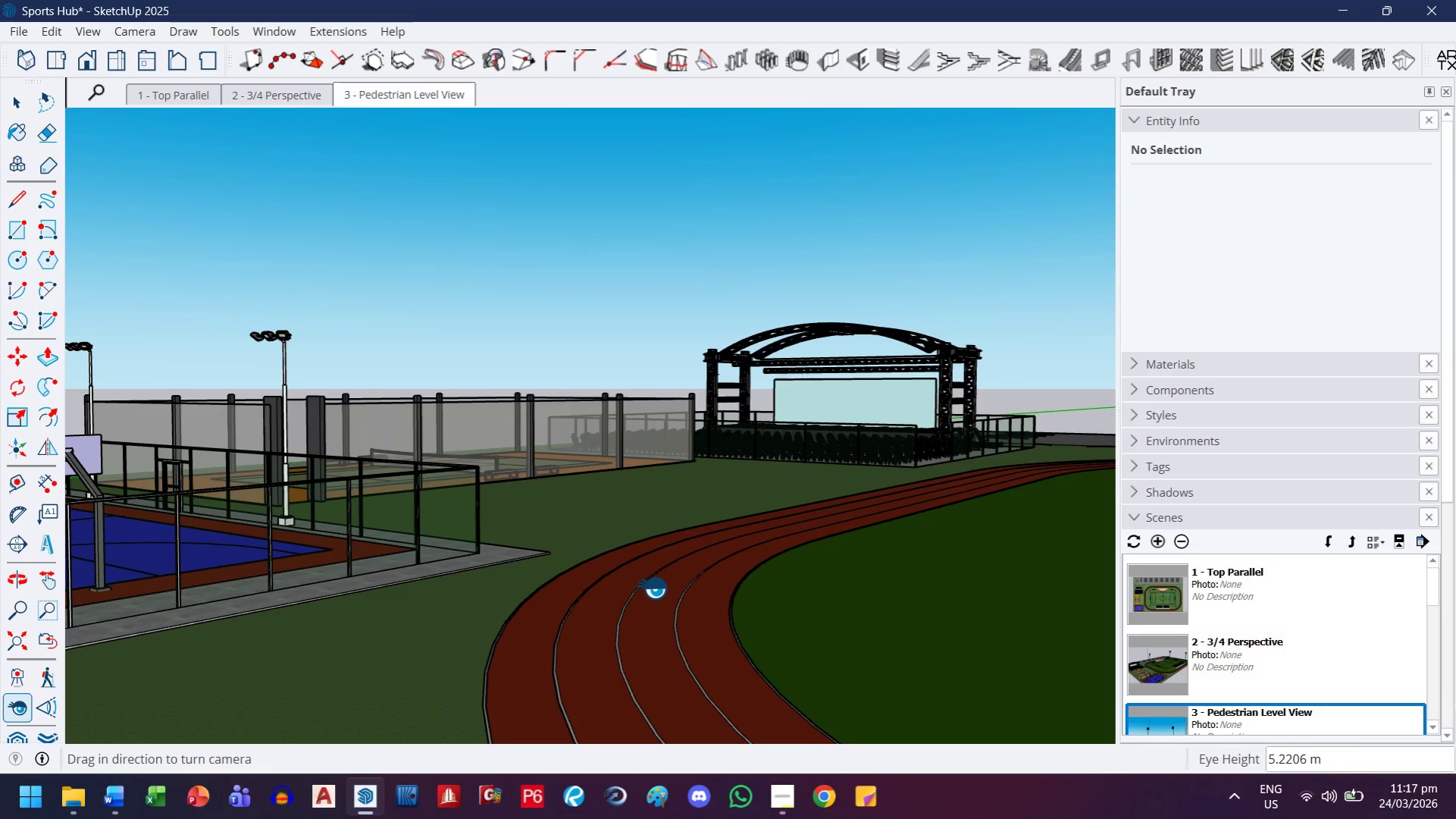 
scroll: coordinate [627, 564], scroll_direction: up, amount: 3.0
 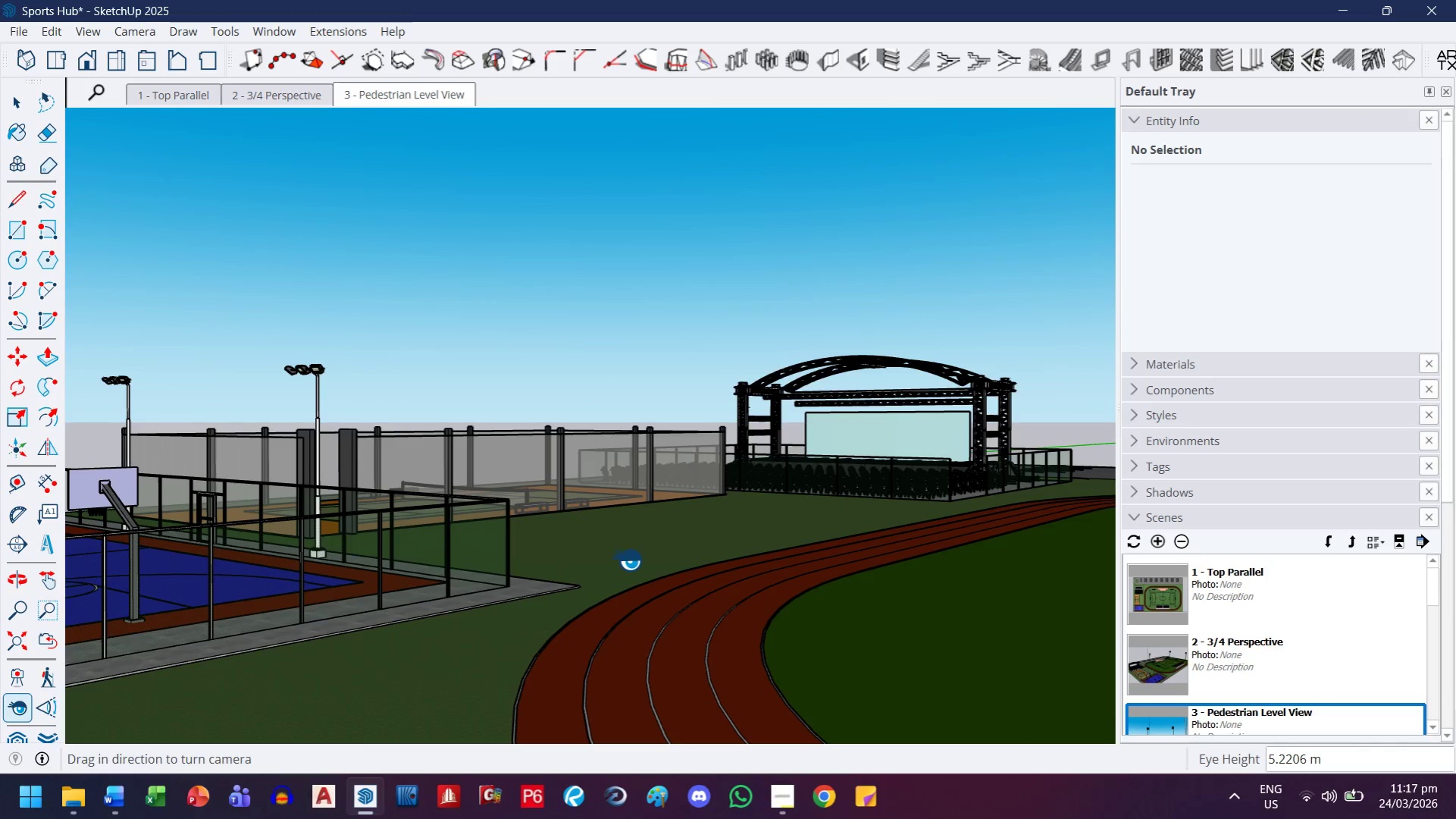 
left_click_drag(start_coordinate=[652, 588], to_coordinate=[587, 588])
 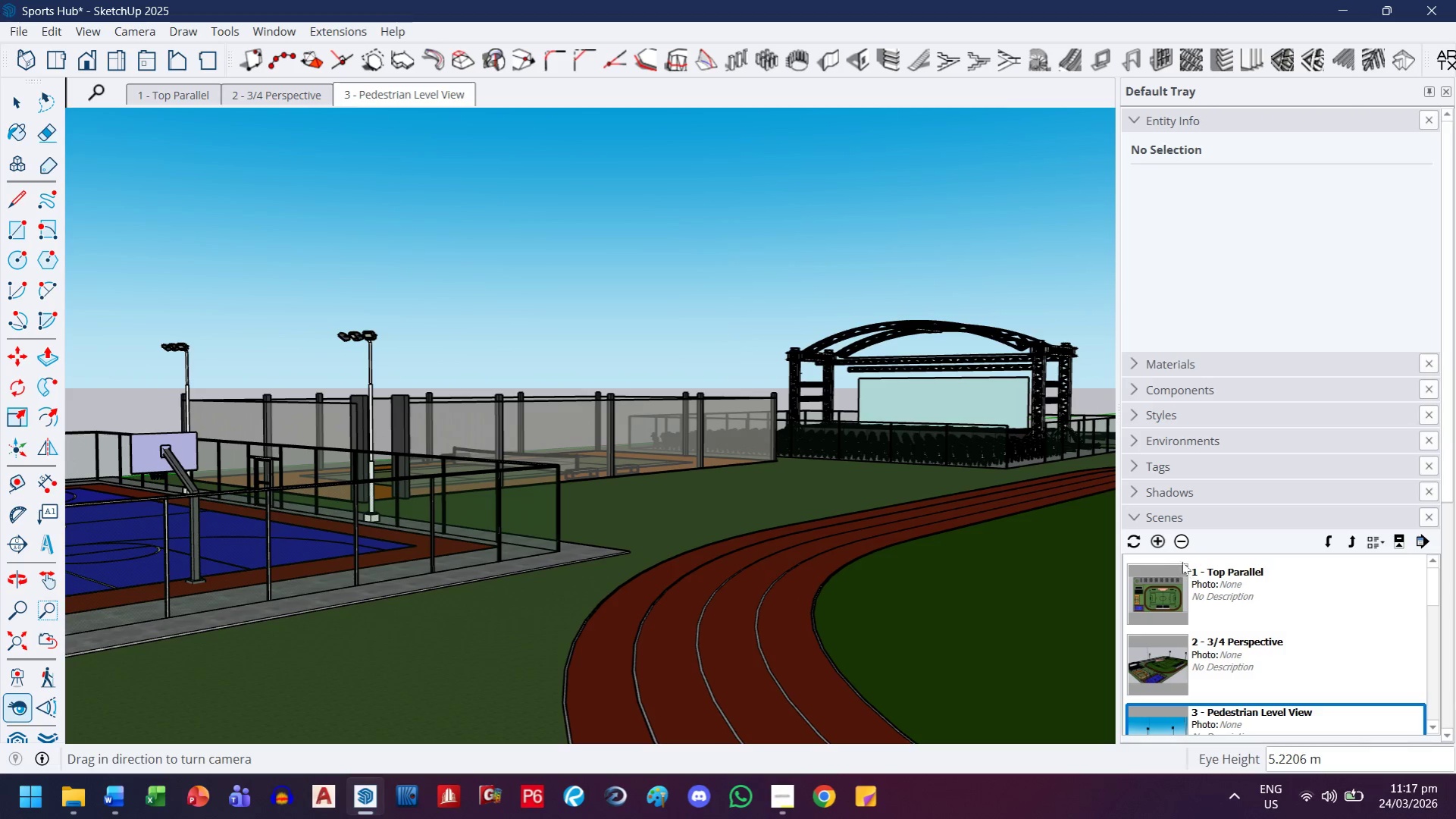 
left_click([1166, 541])
 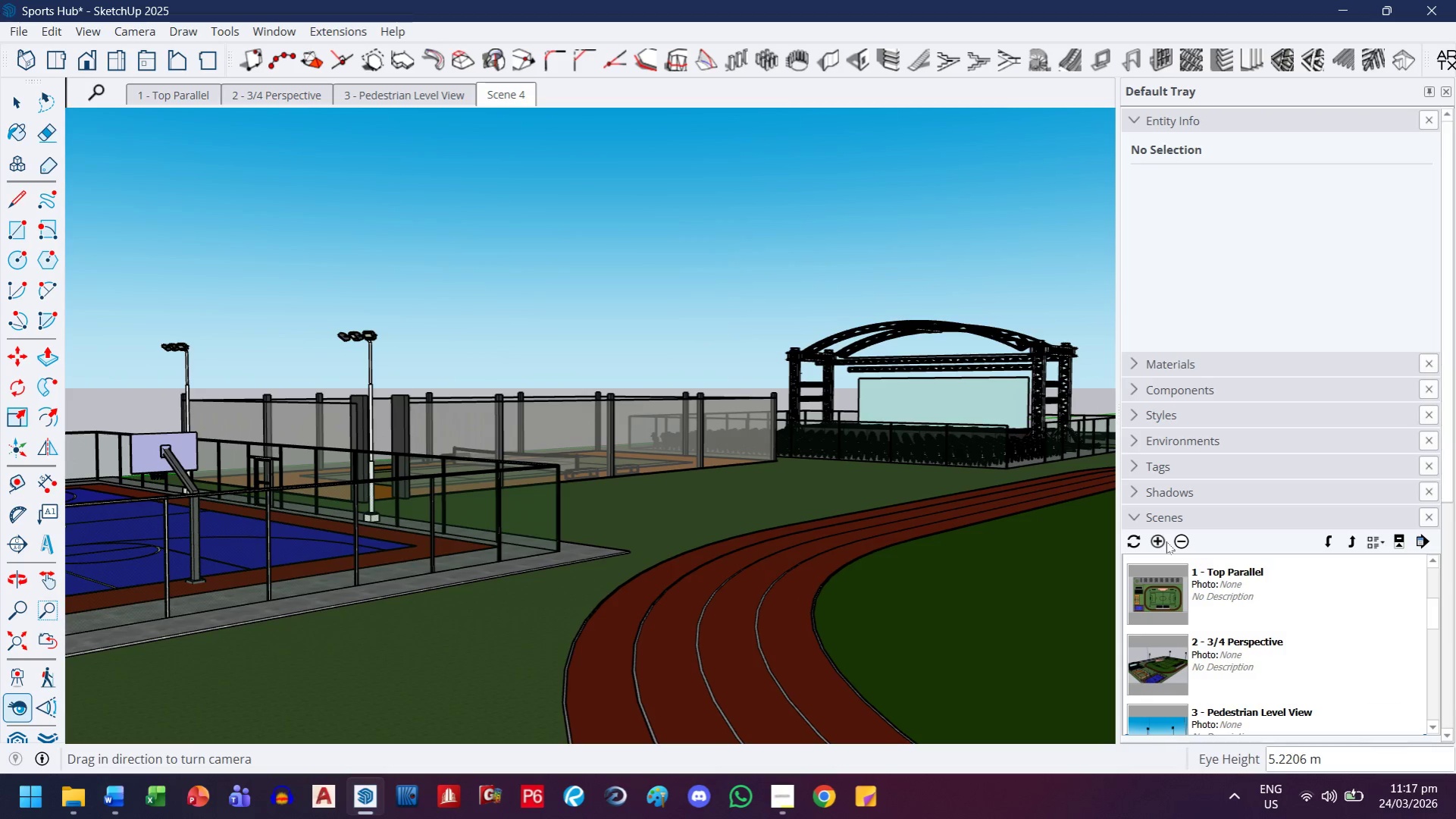 
type(4 - Multisport and At)
 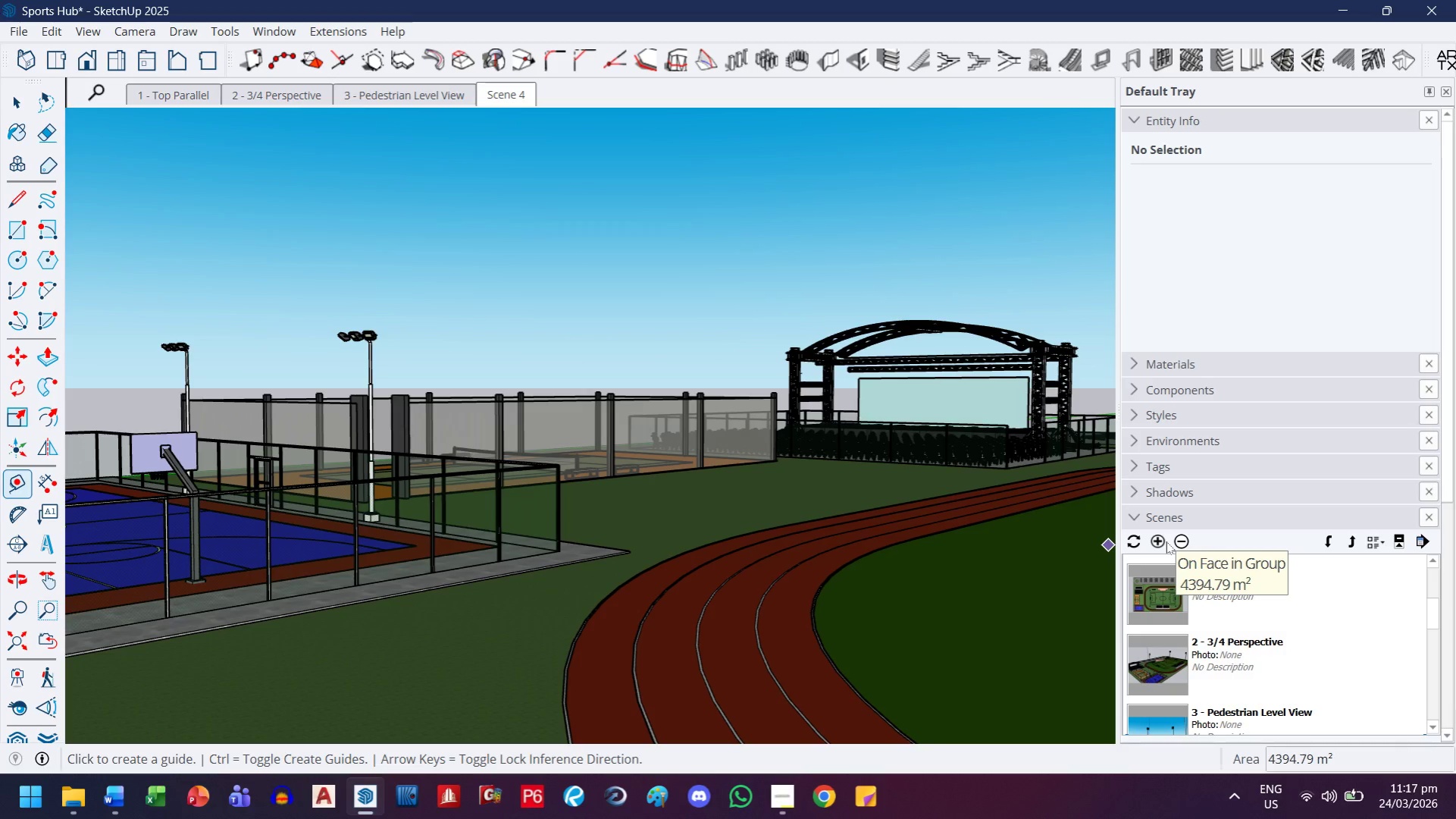 
scroll: coordinate [1326, 664], scroll_direction: down, amount: 4.0
 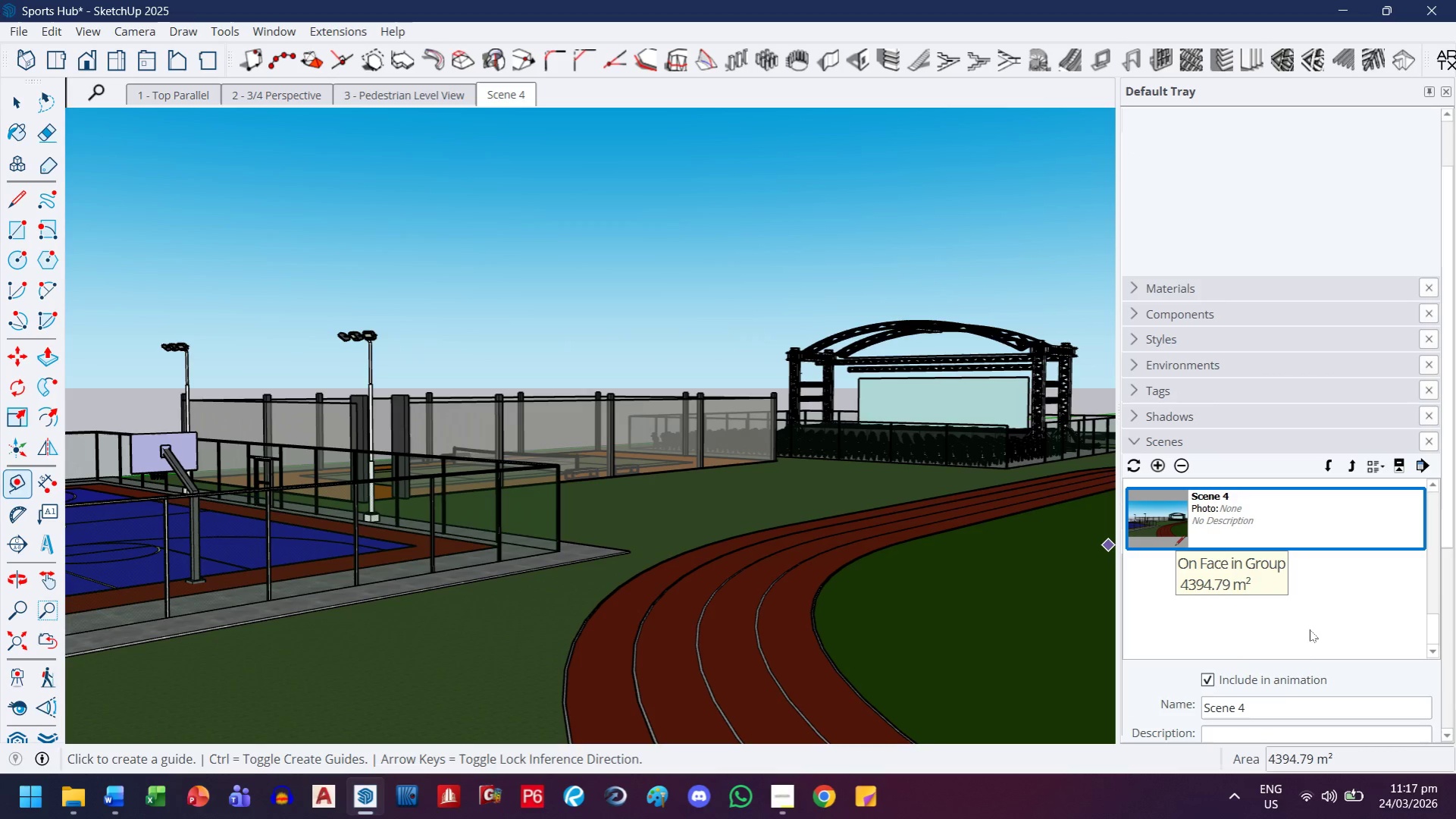 
left_click([1272, 710])
 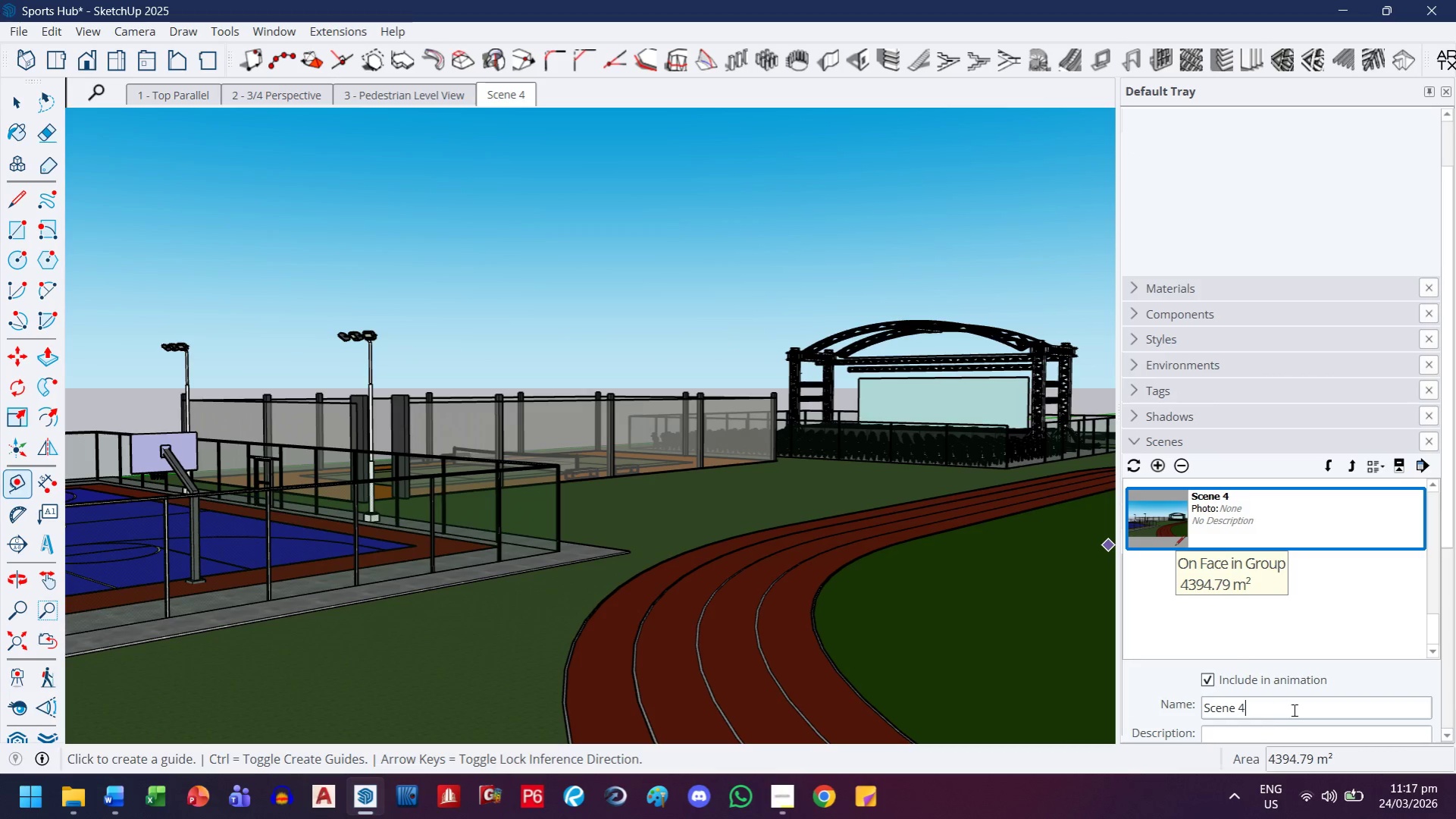 
left_click_drag(start_coordinate=[1292, 710], to_coordinate=[1151, 734])
 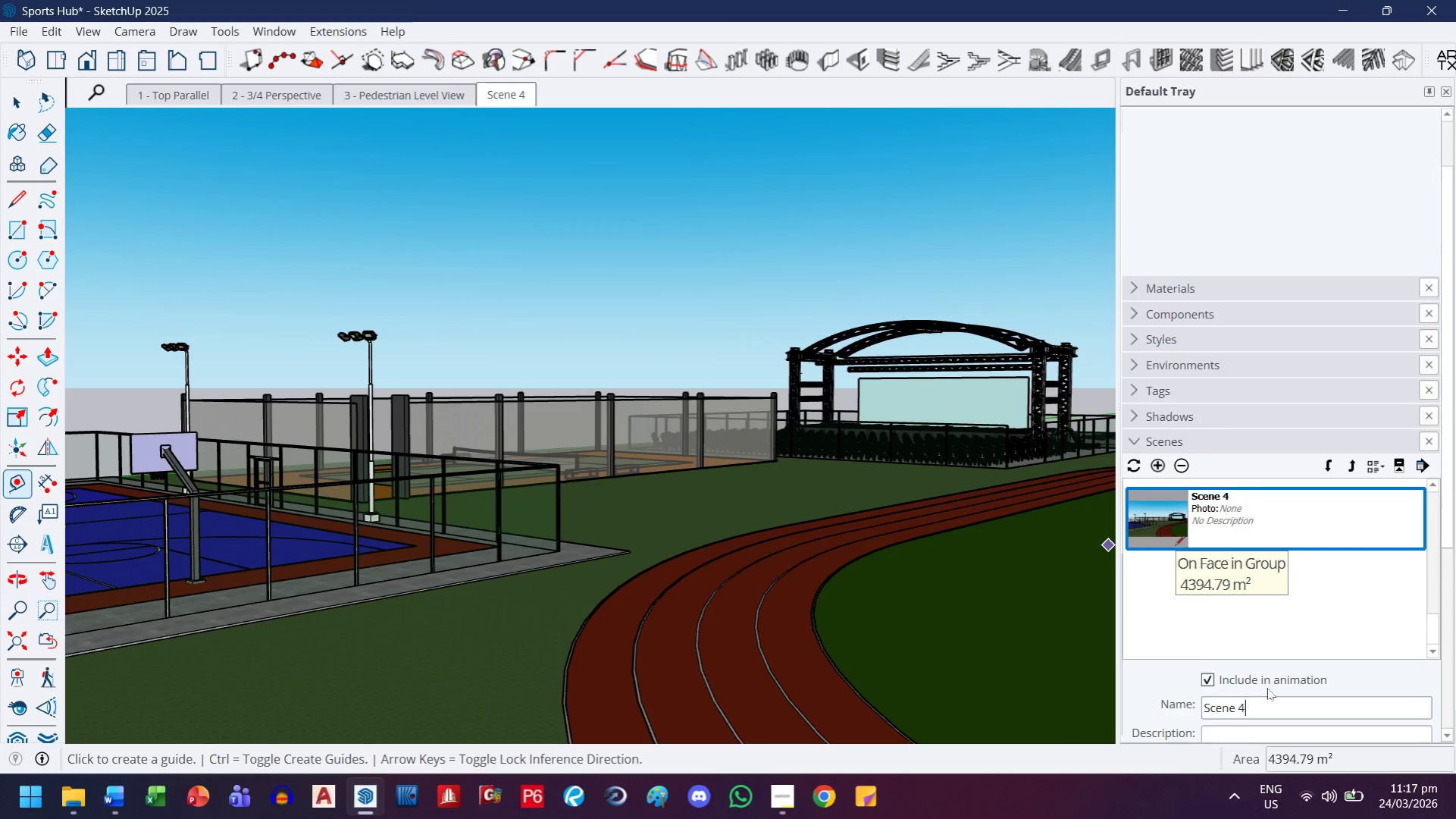 
scroll: coordinate [1275, 668], scroll_direction: down, amount: 6.0
 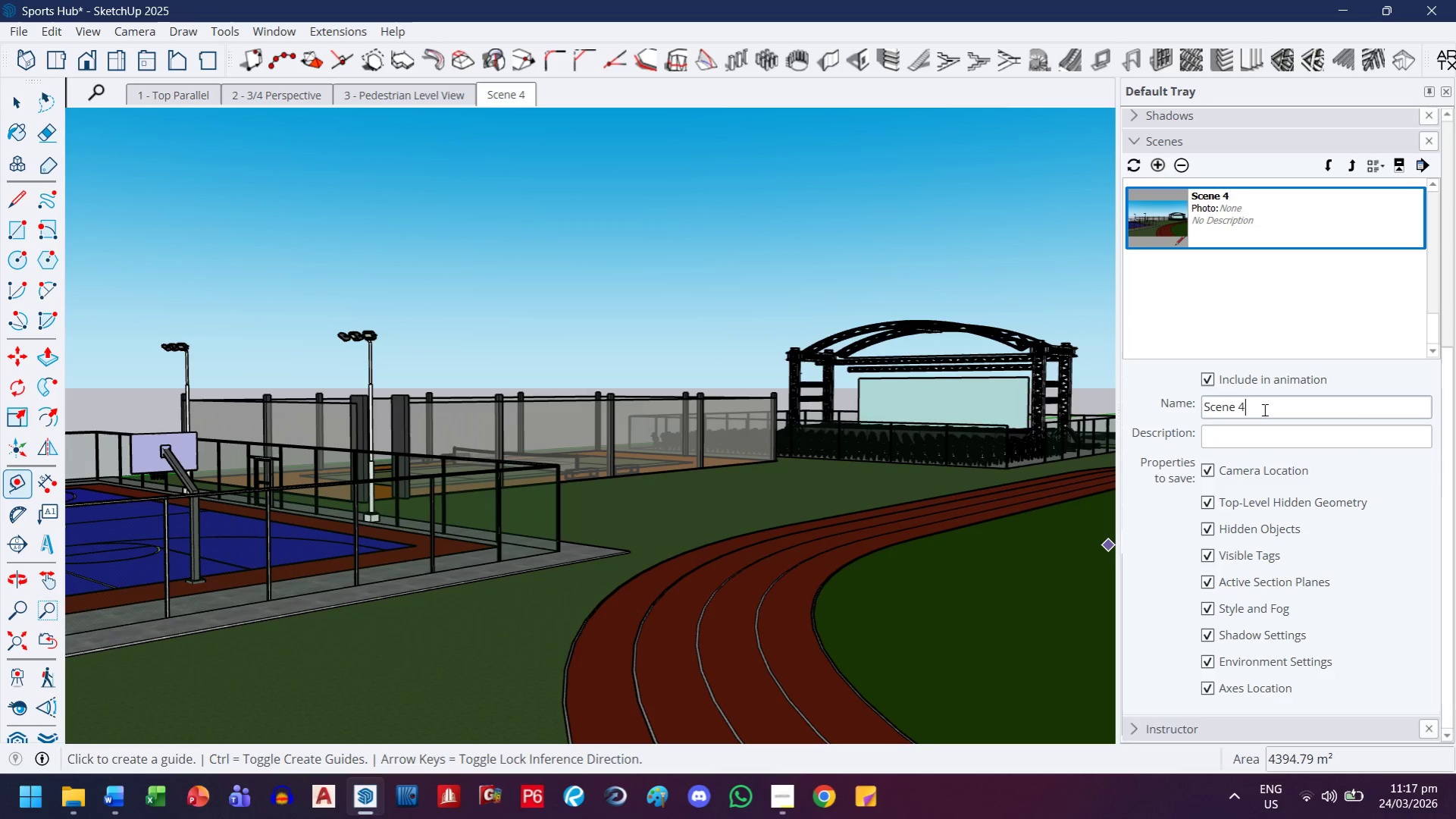 
left_click_drag(start_coordinate=[1263, 410], to_coordinate=[1191, 422])
 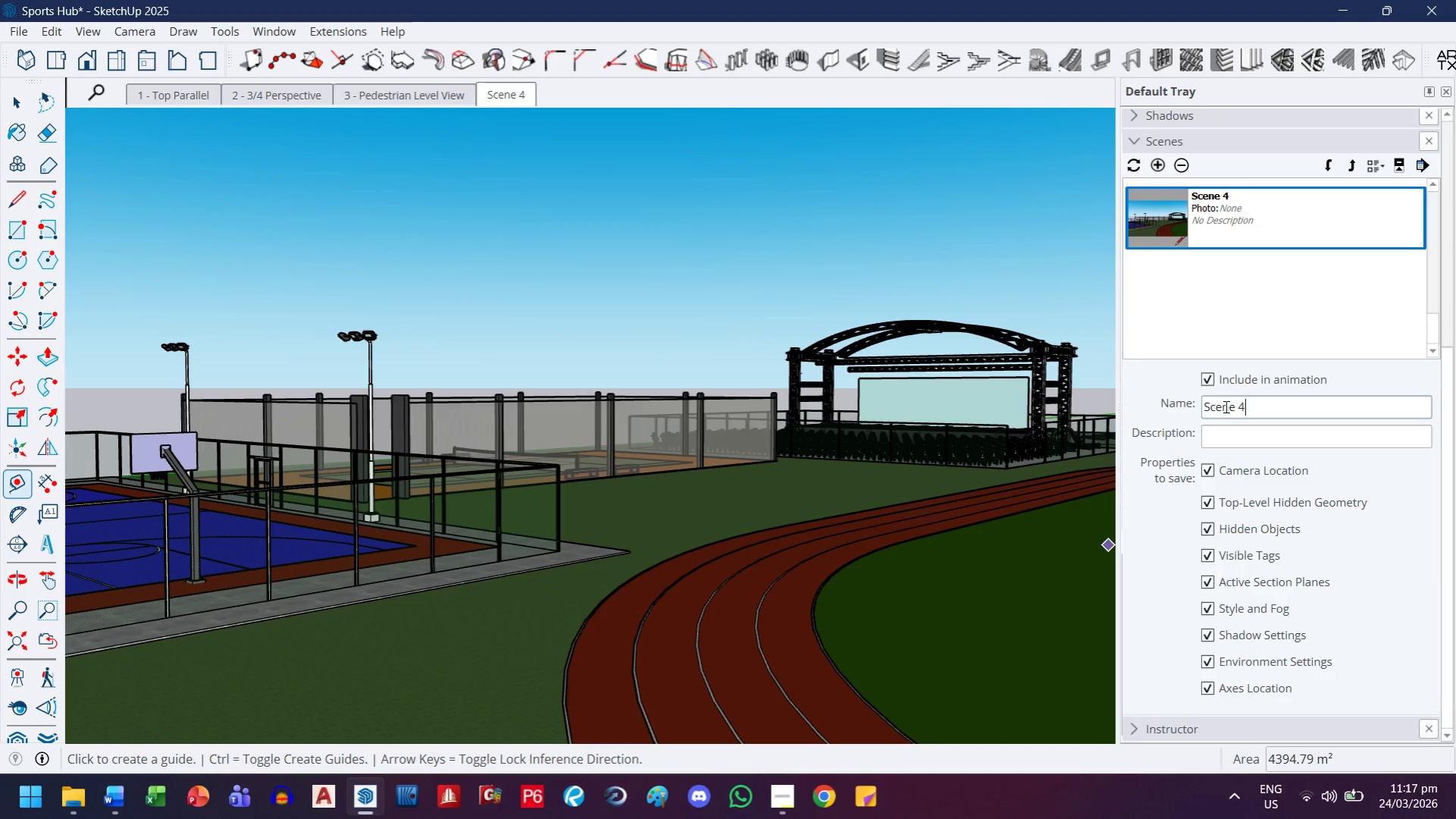 
left_click([1237, 408])
 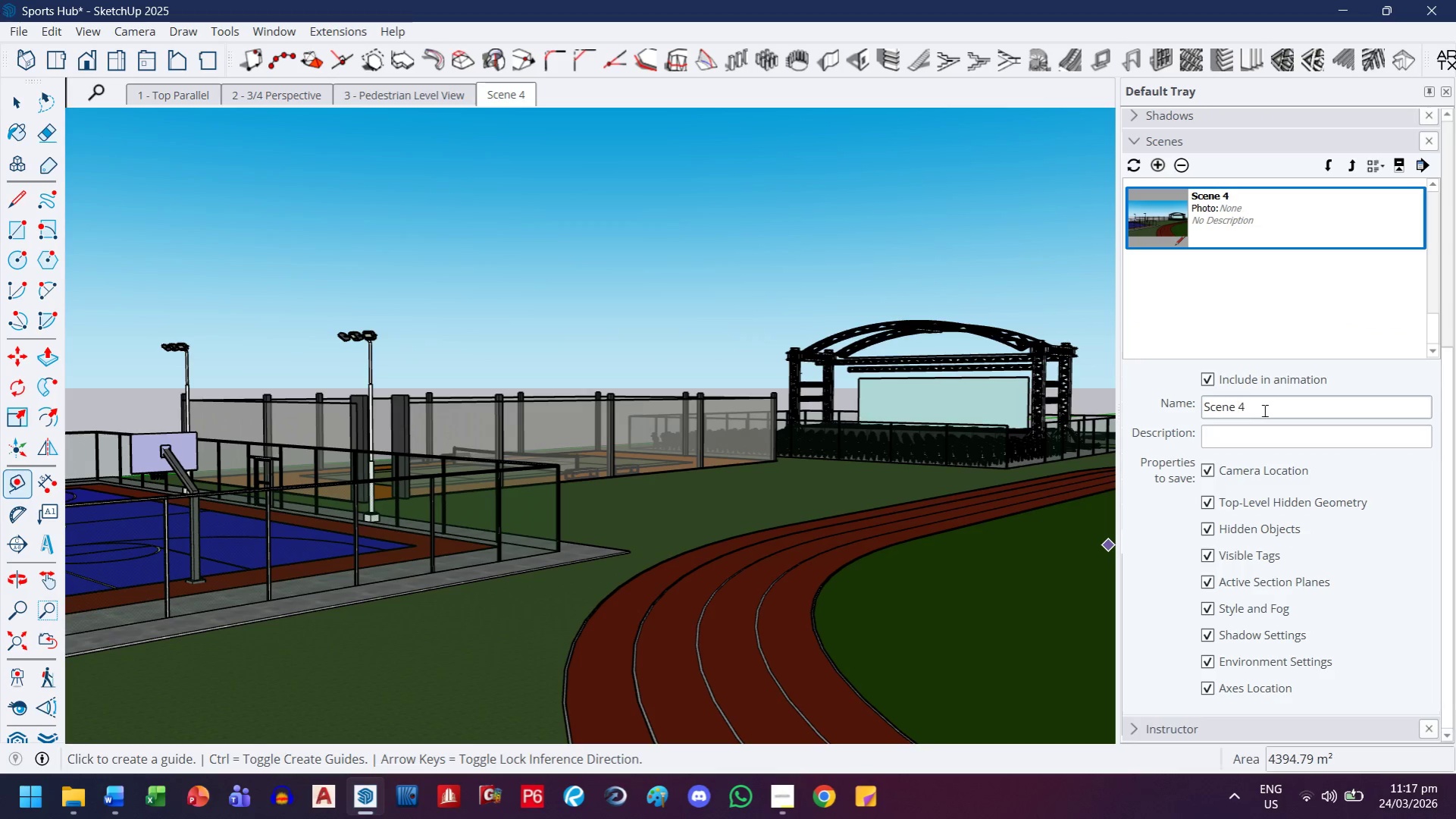 
left_click_drag(start_coordinate=[1263, 410], to_coordinate=[1188, 413])
 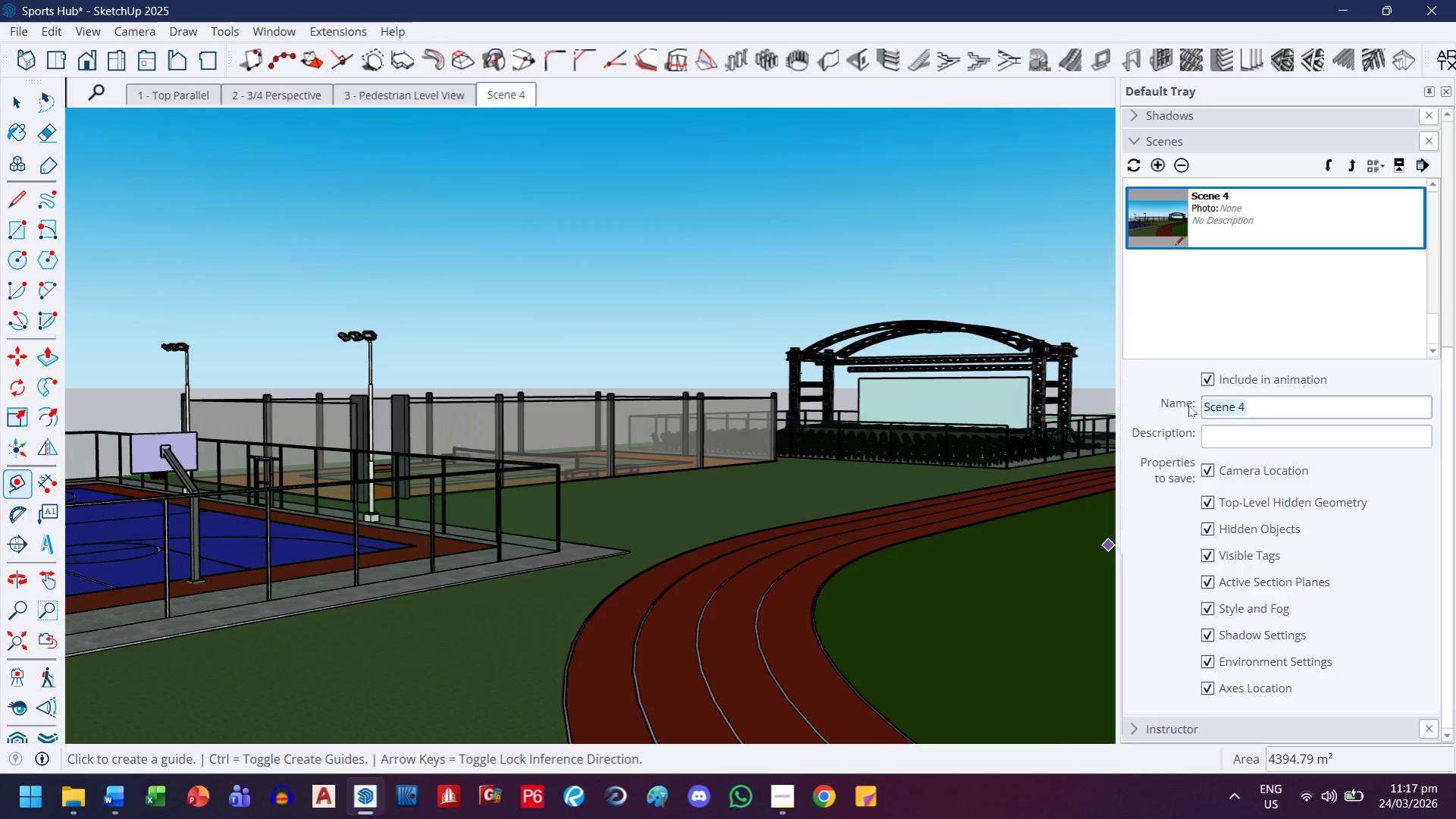 
key(5)
 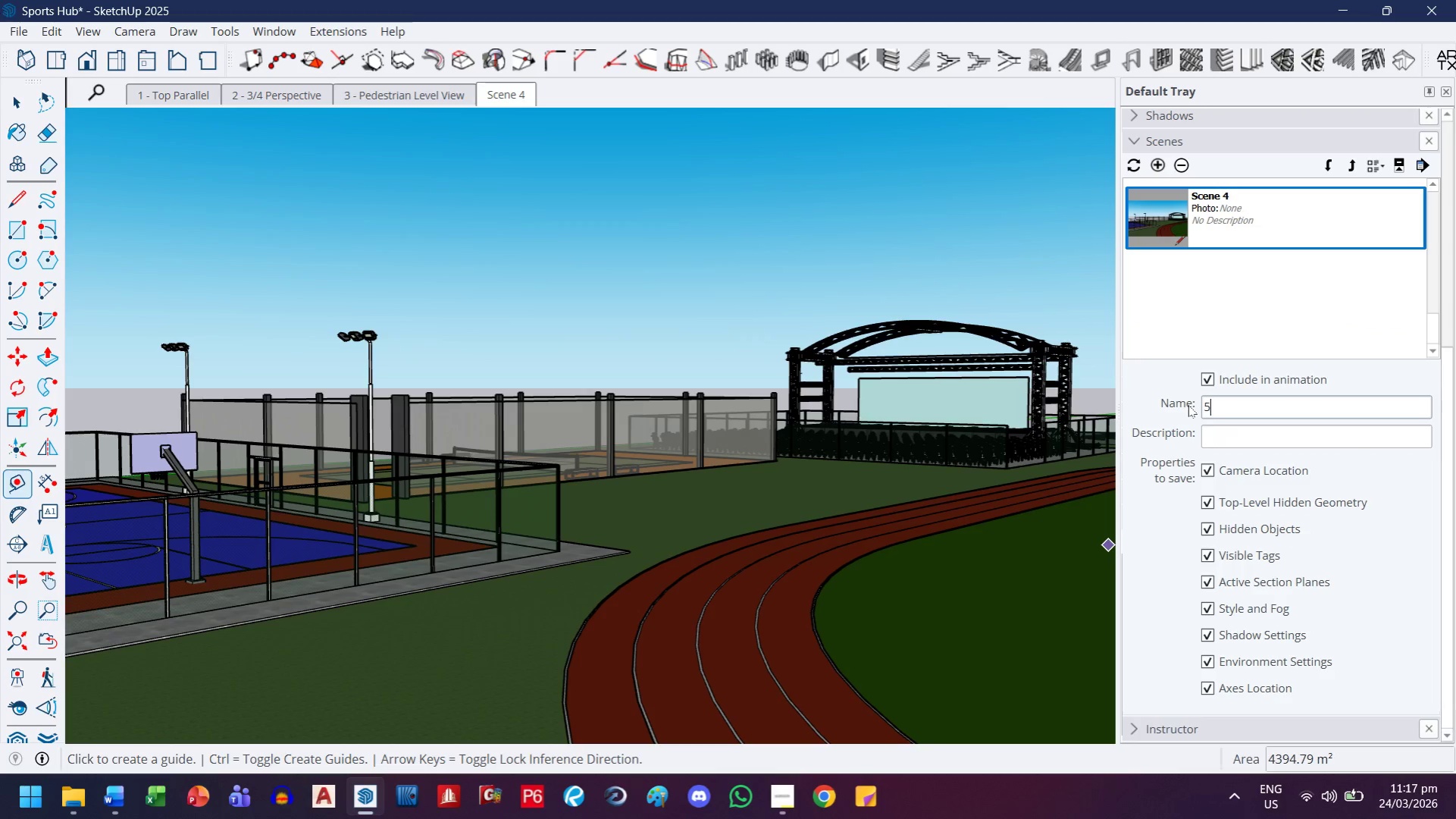 
key(Space)
 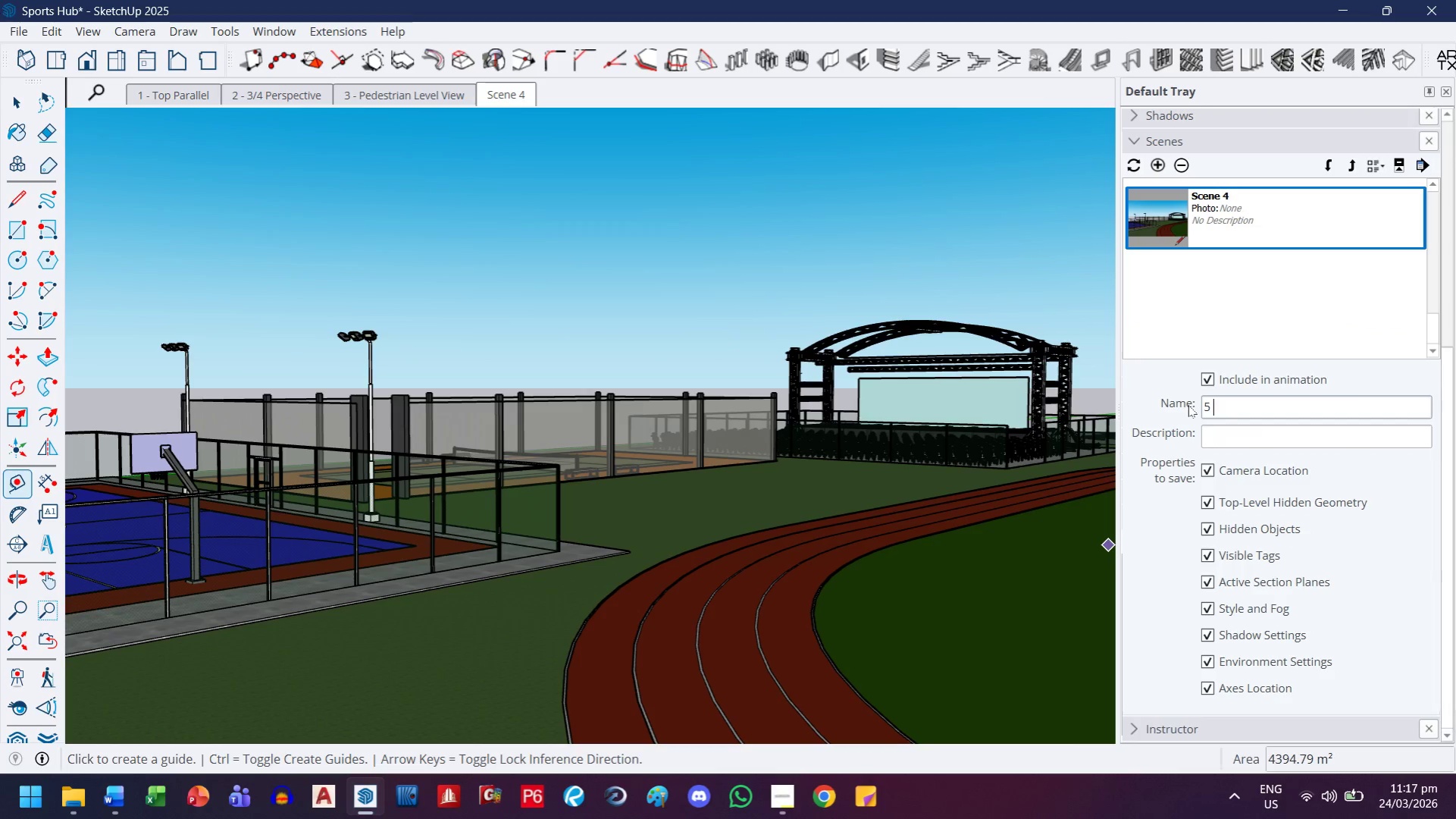 
key(Minus)
 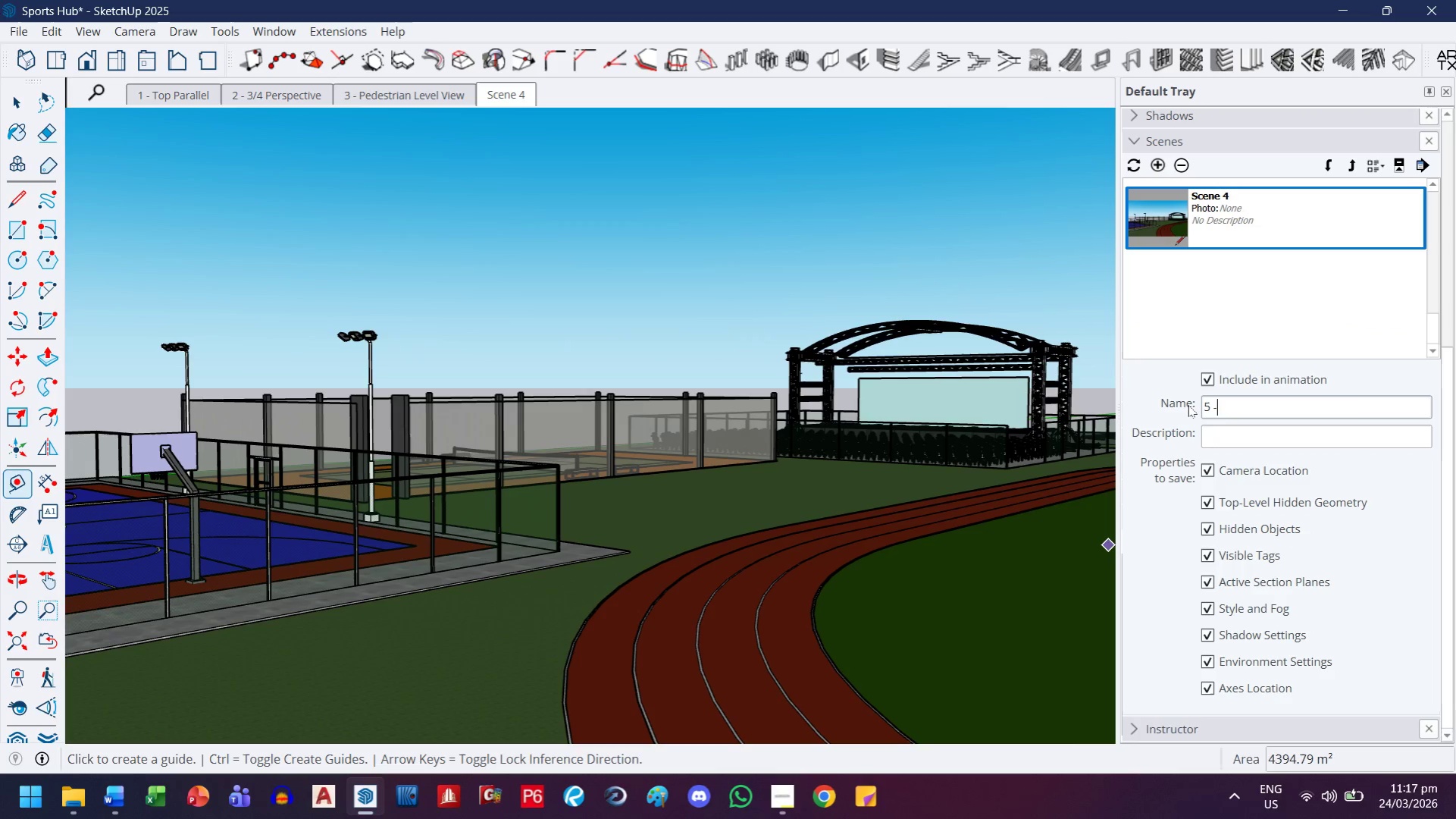 
key(Space)
 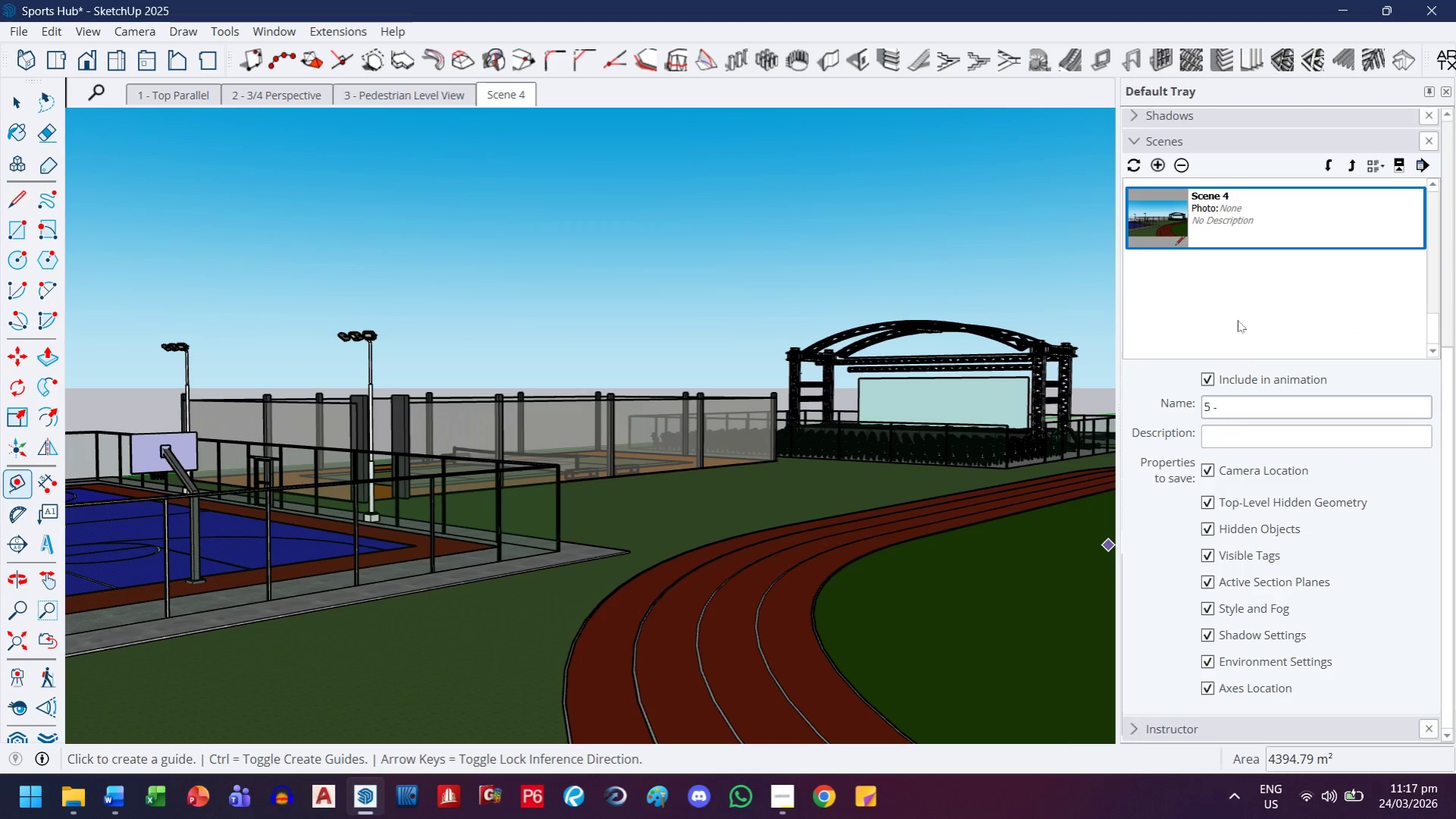 
scroll: coordinate [1237, 318], scroll_direction: up, amount: 1.0
 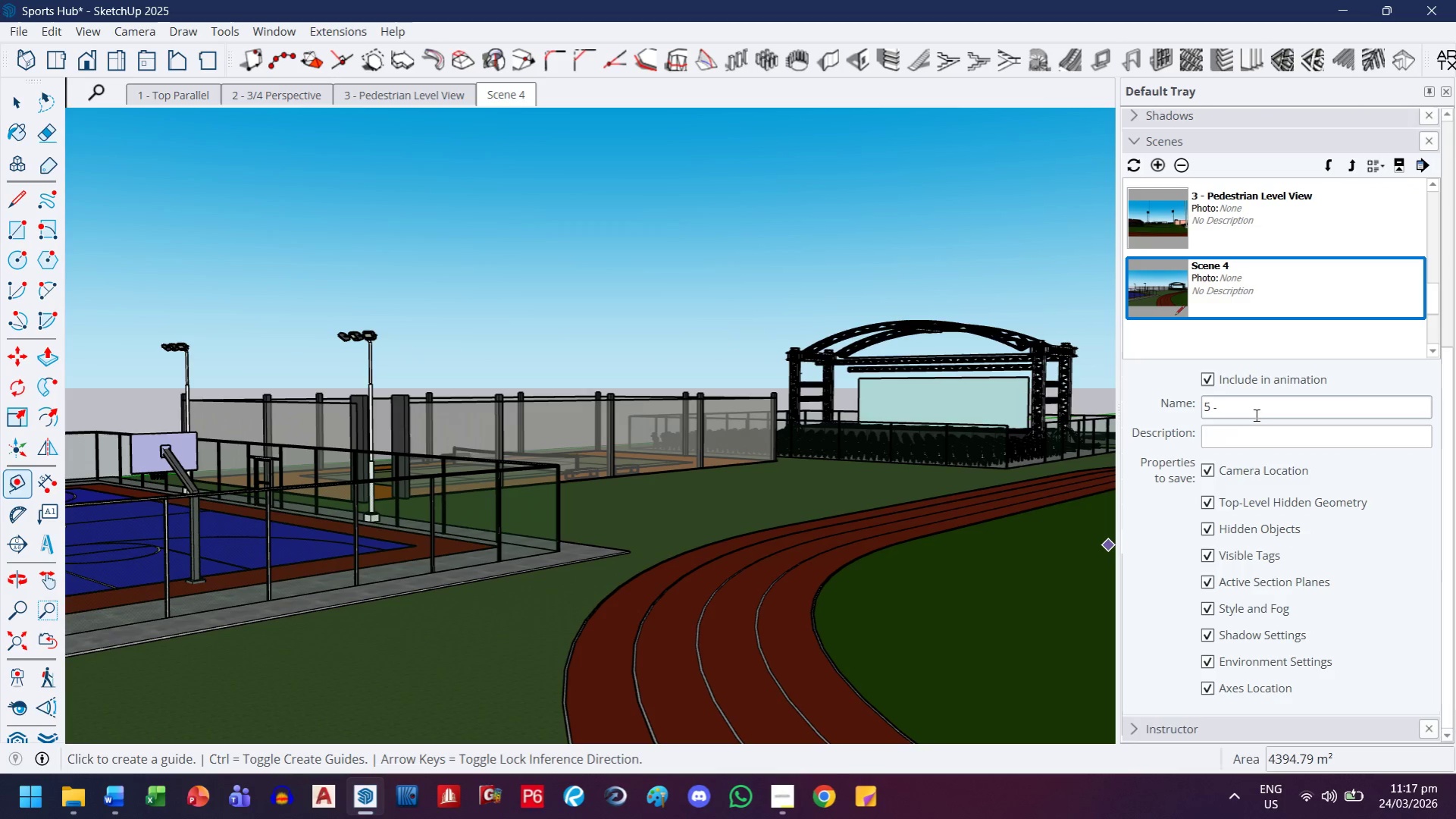 
left_click_drag(start_coordinate=[1260, 404], to_coordinate=[1161, 410])
 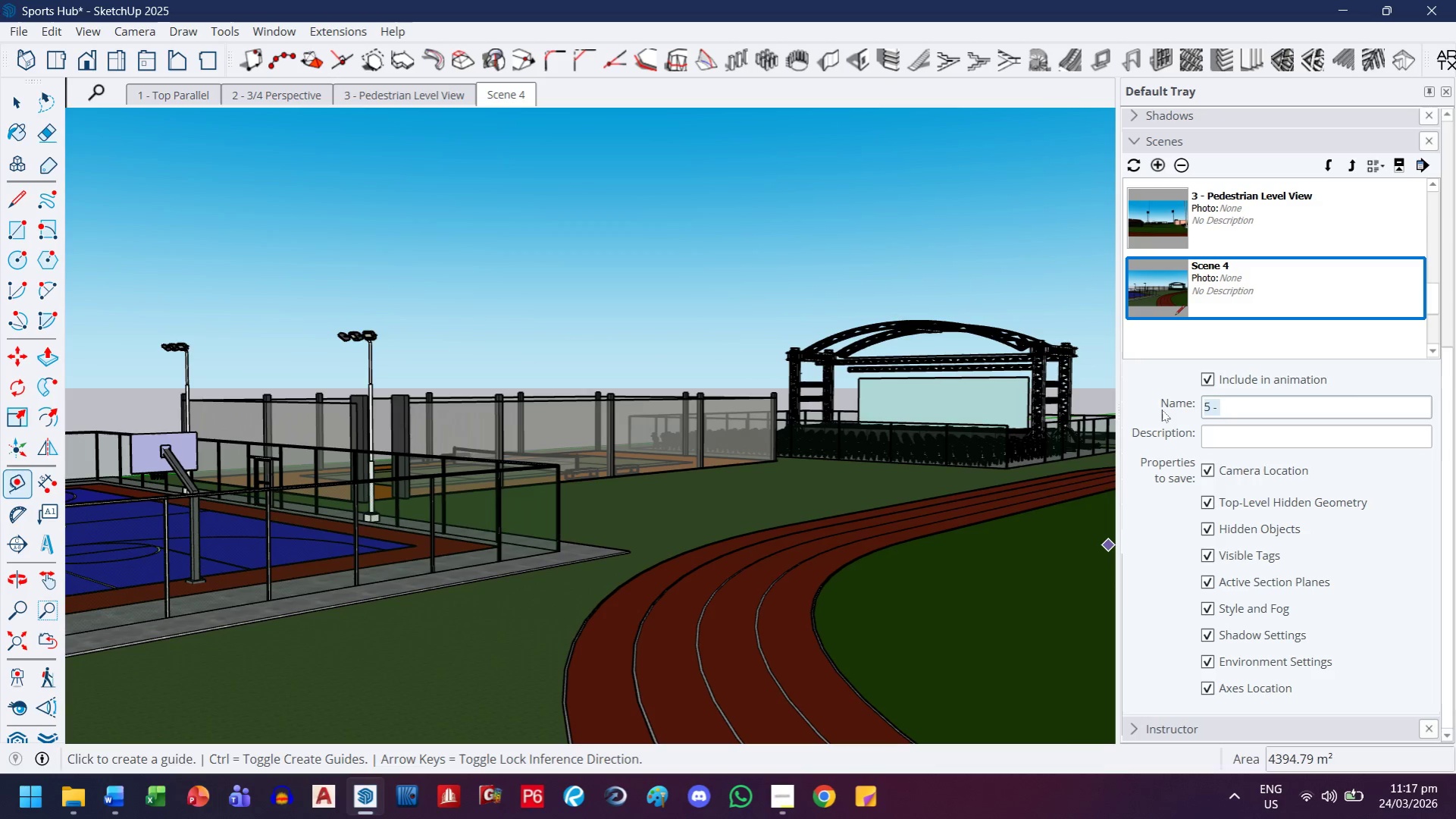 
type(4 - Multisport / Staghe)
key(Backspace)
key(Backspace)
type(e)
 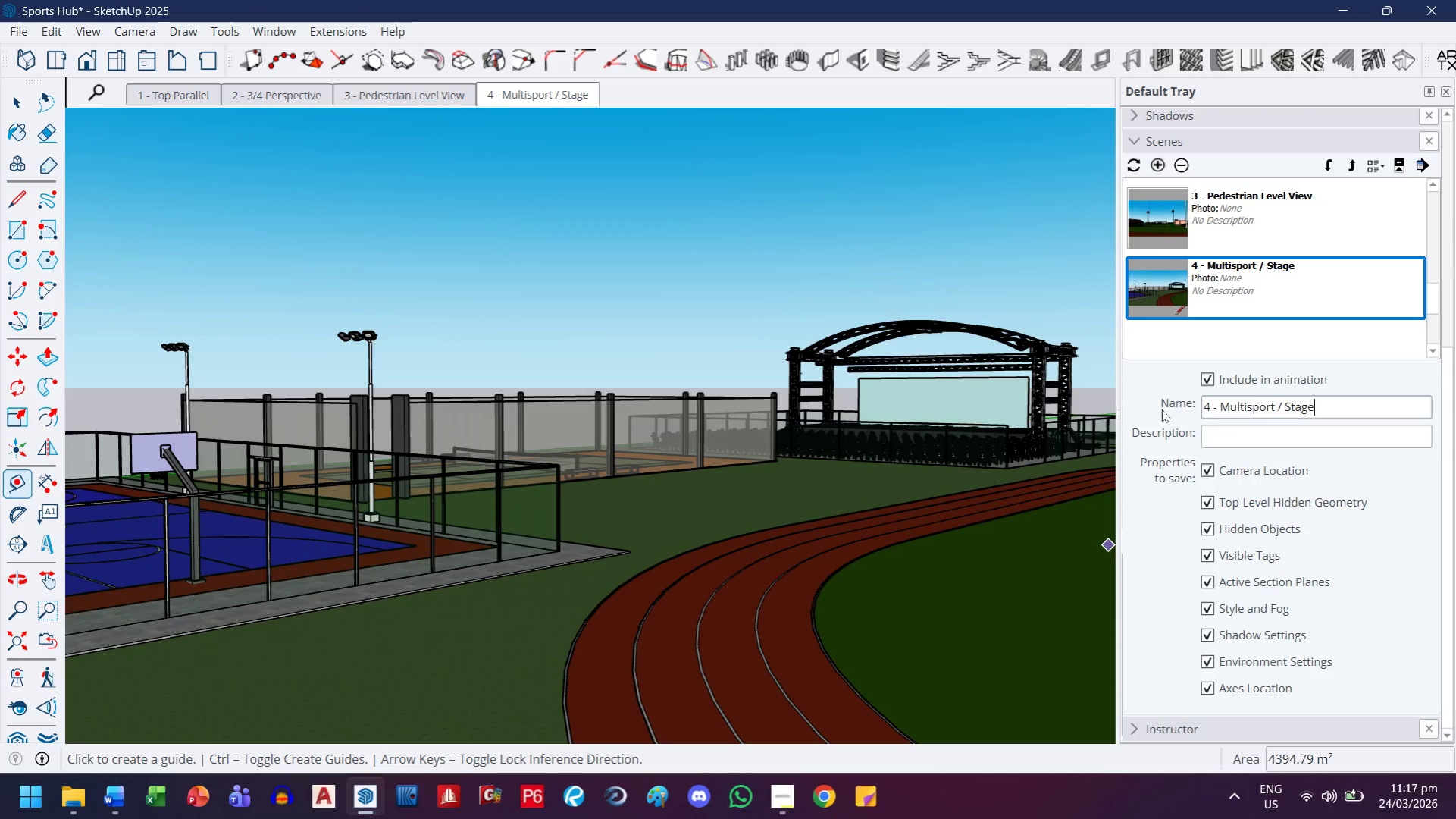 
key(Enter)
 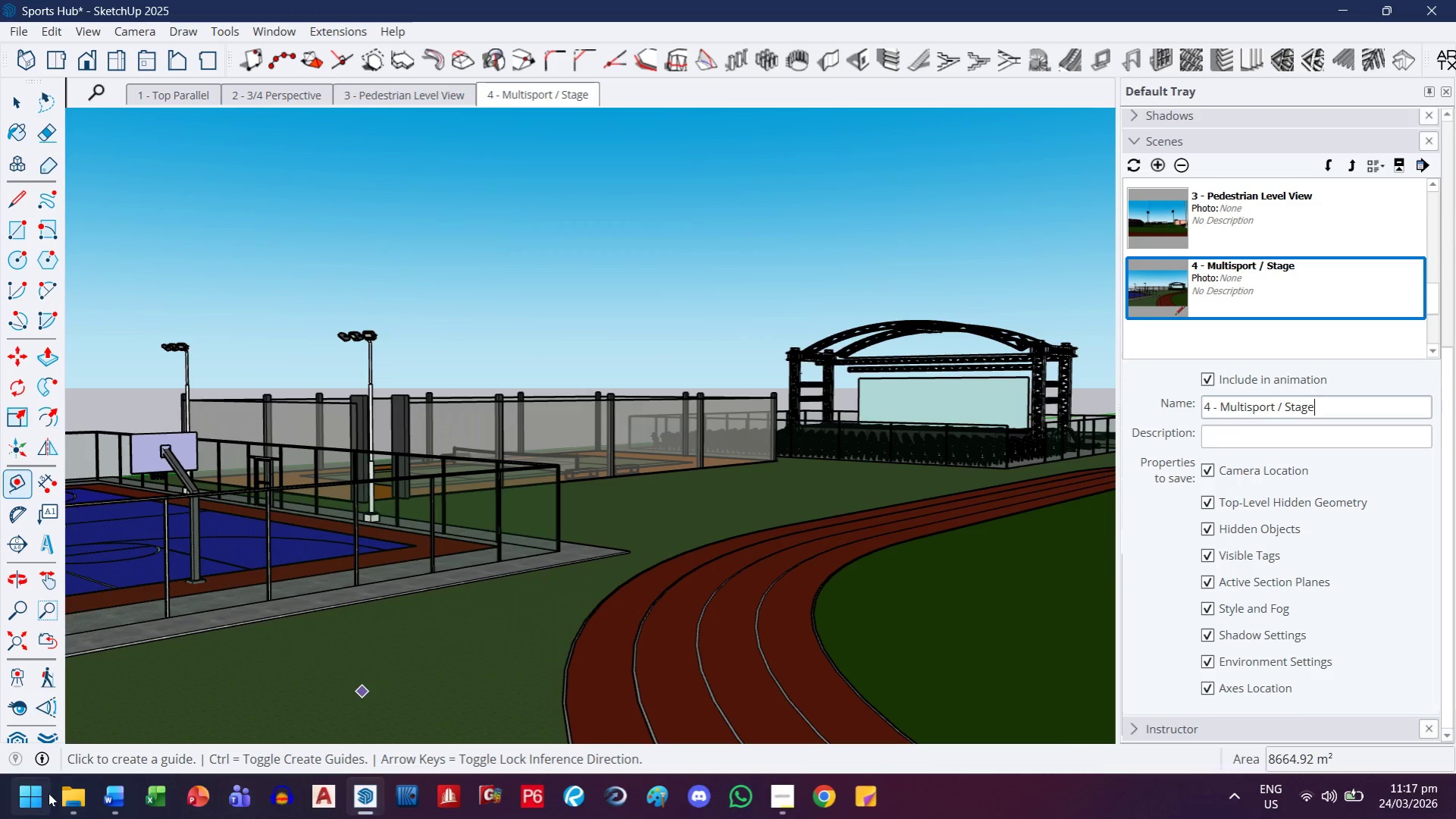 
left_click([70, 808])
 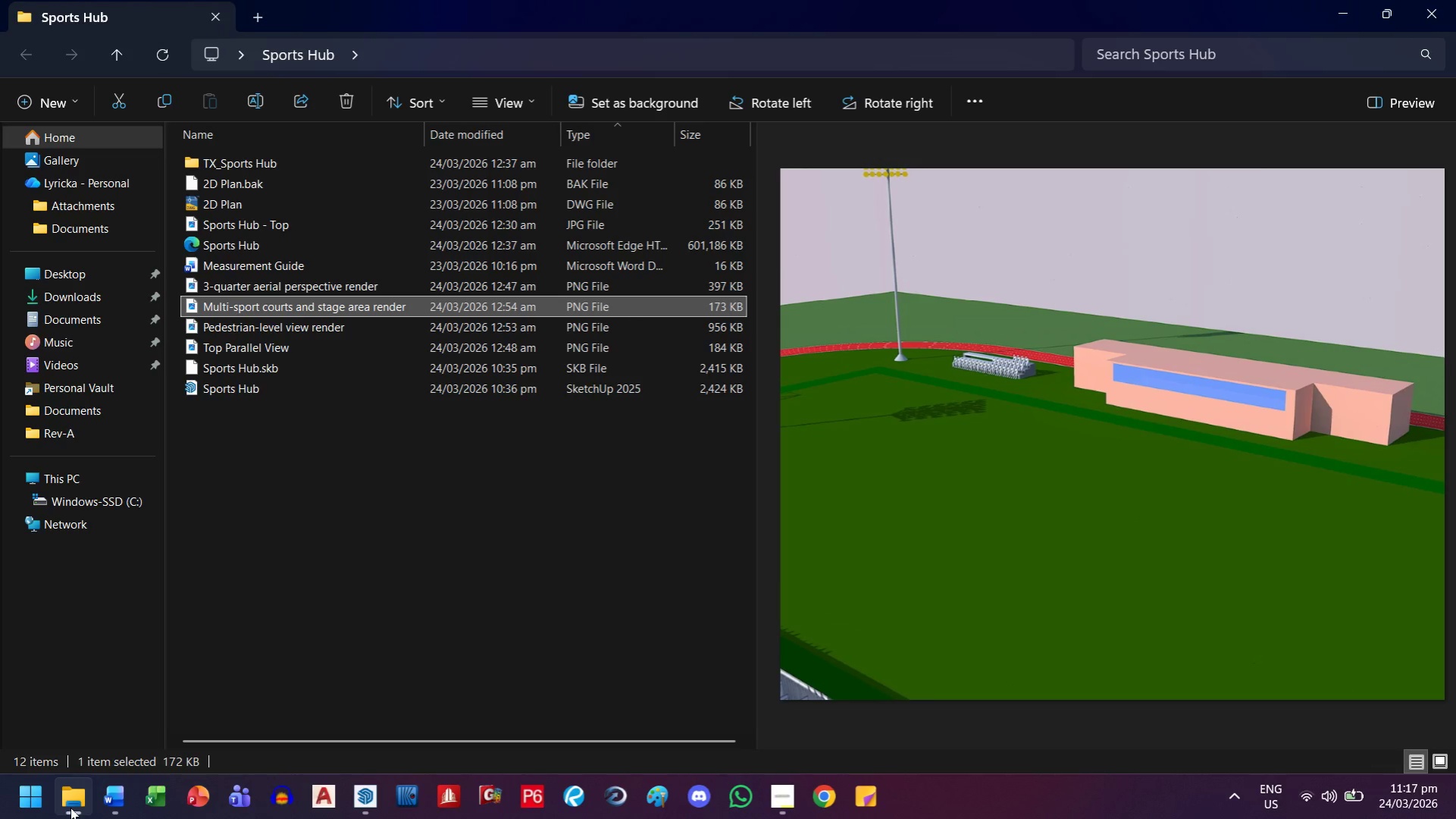 
left_click([70, 808])
 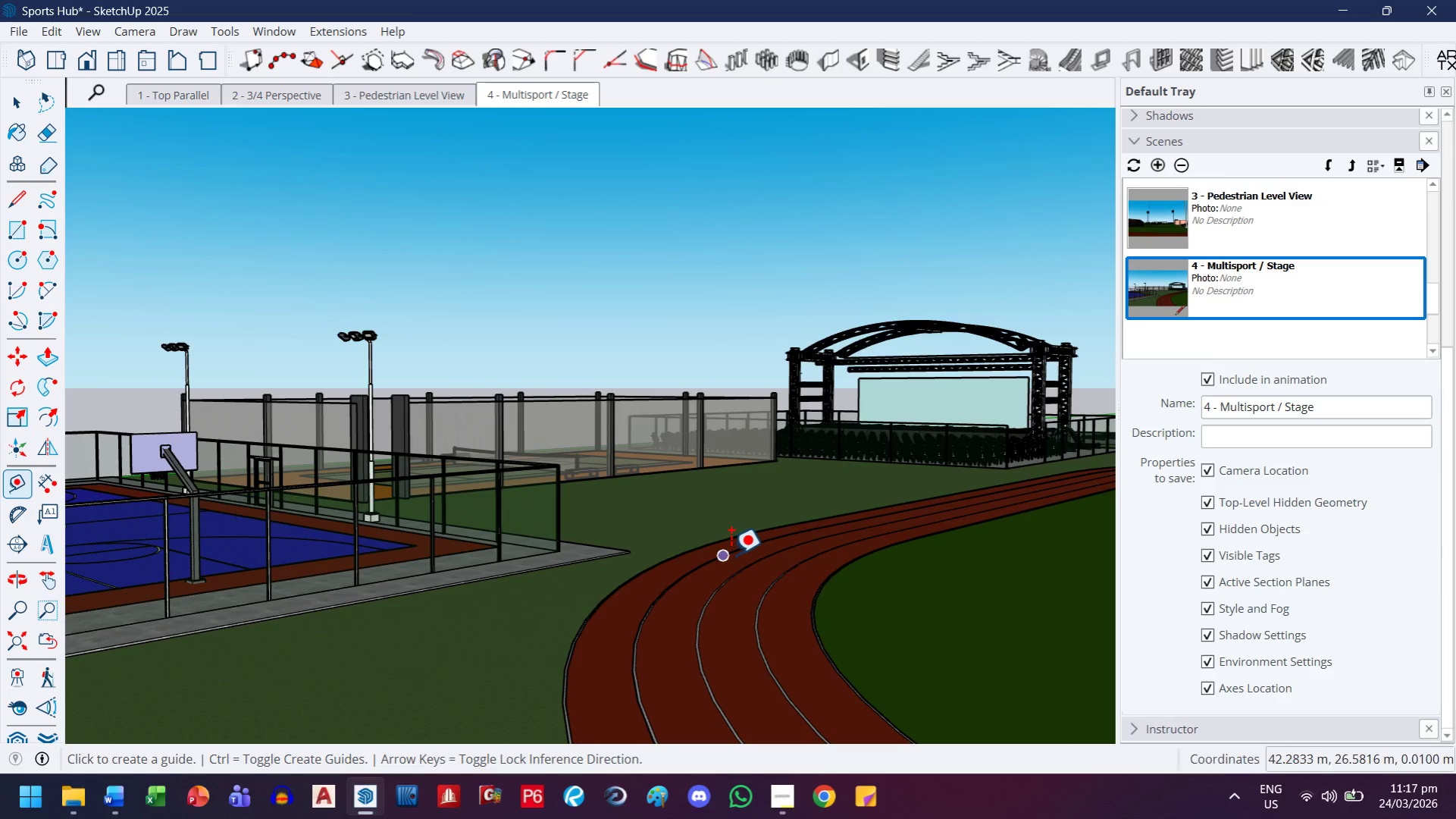 
key(H)
 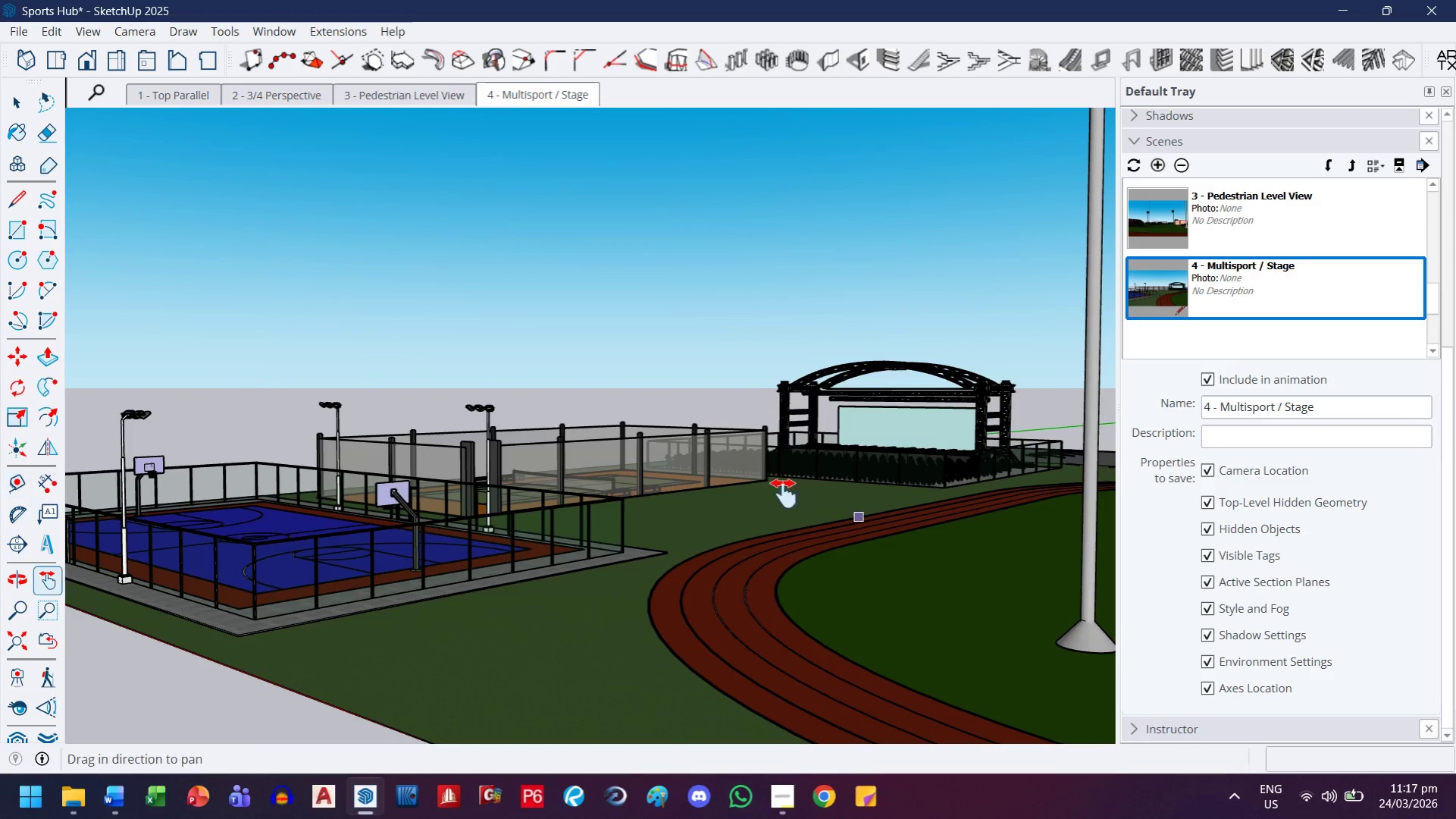 
left_click_drag(start_coordinate=[845, 507], to_coordinate=[446, 444])
 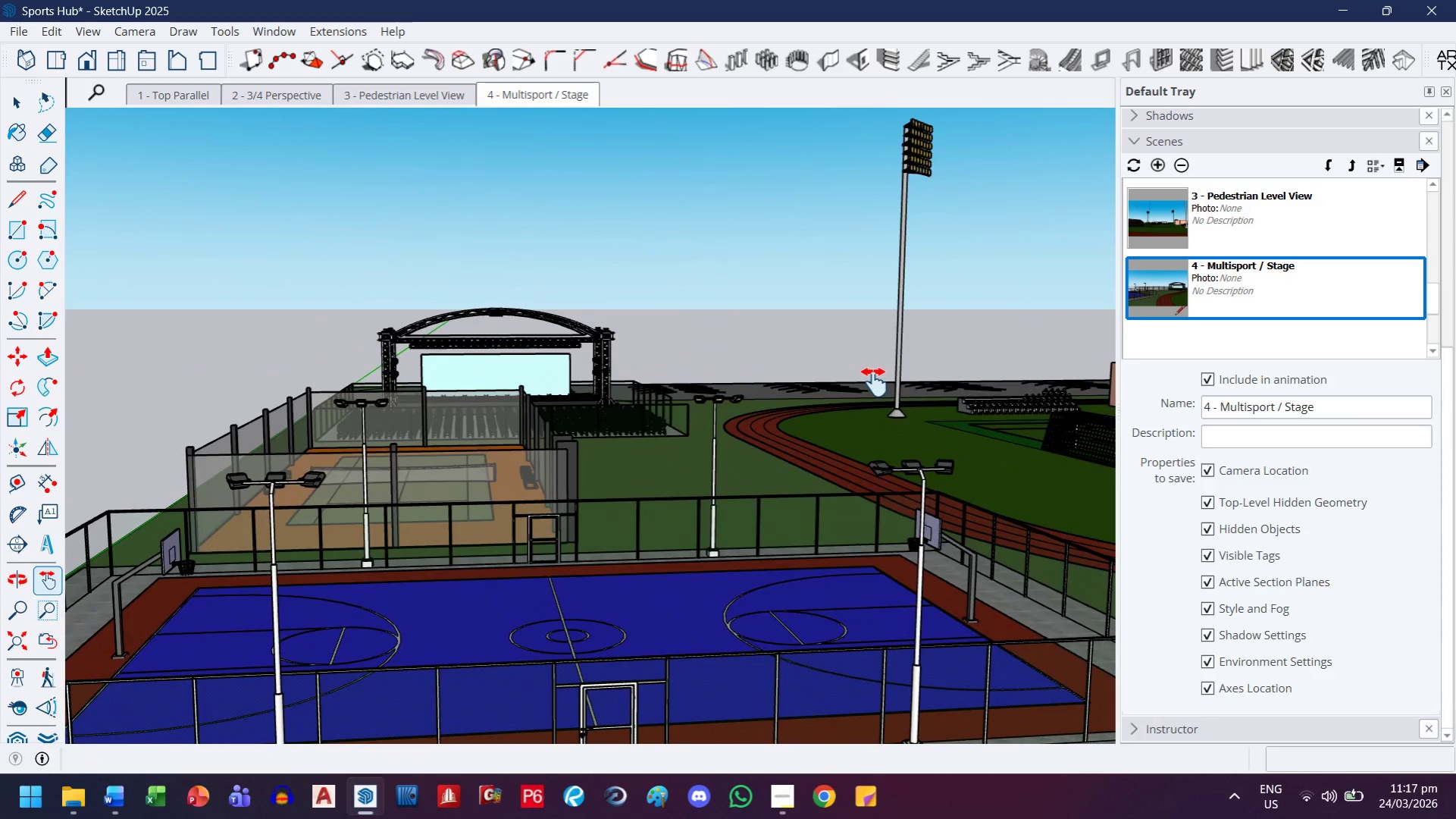 
scroll: coordinate [730, 554], scroll_direction: down, amount: 5.0
 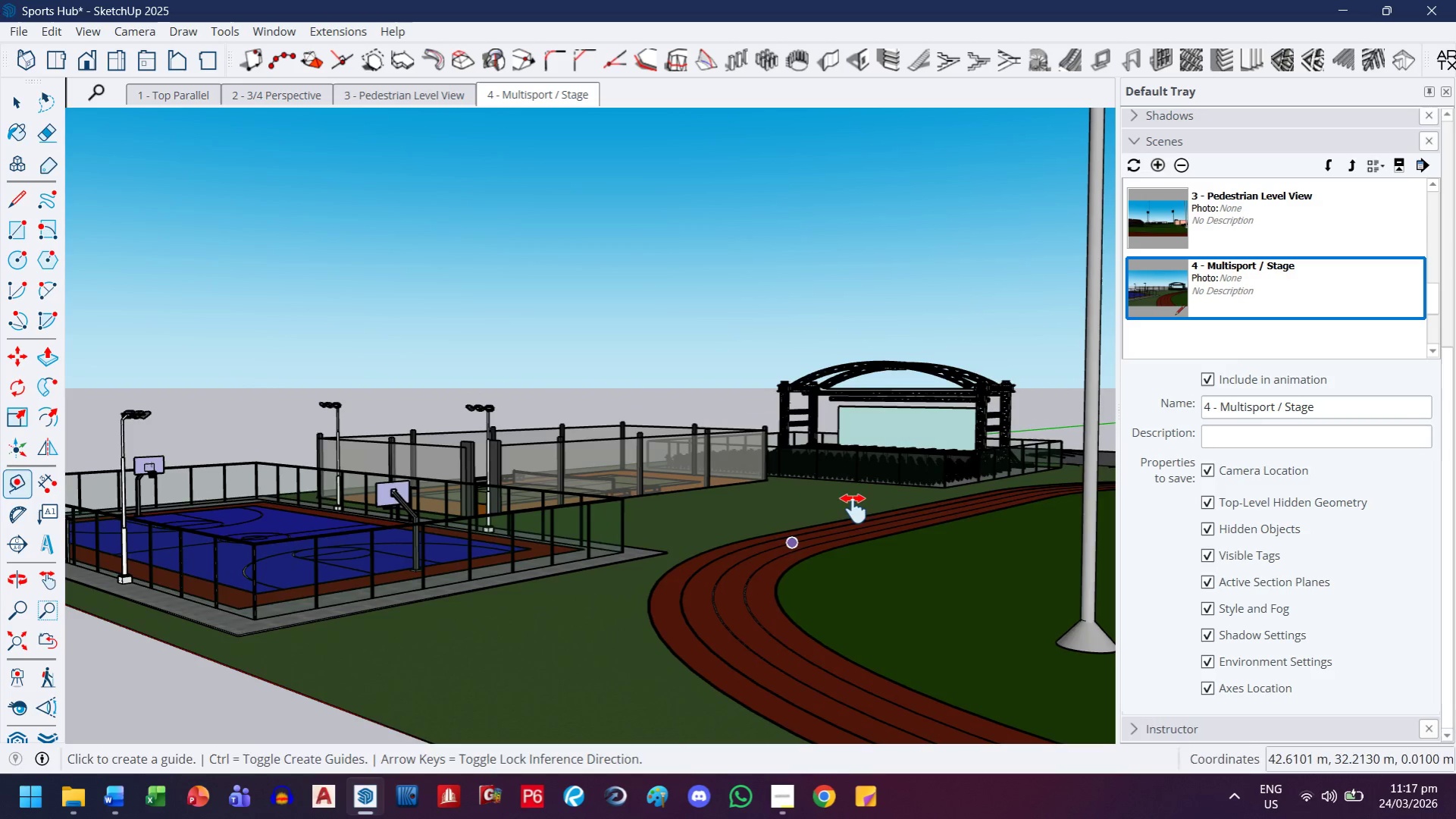 
key(H)
 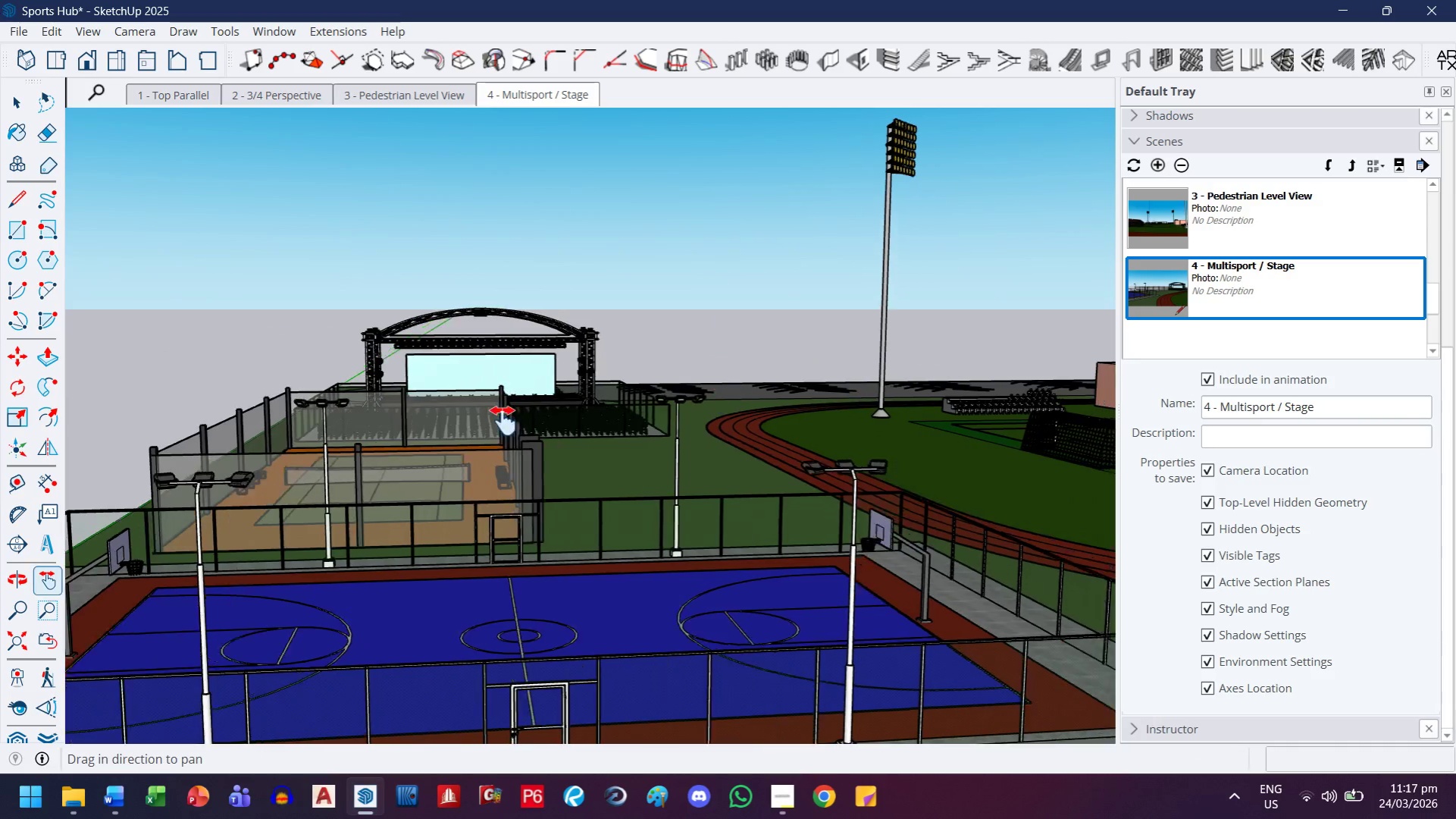 
left_click_drag(start_coordinate=[847, 391], to_coordinate=[158, 536])
 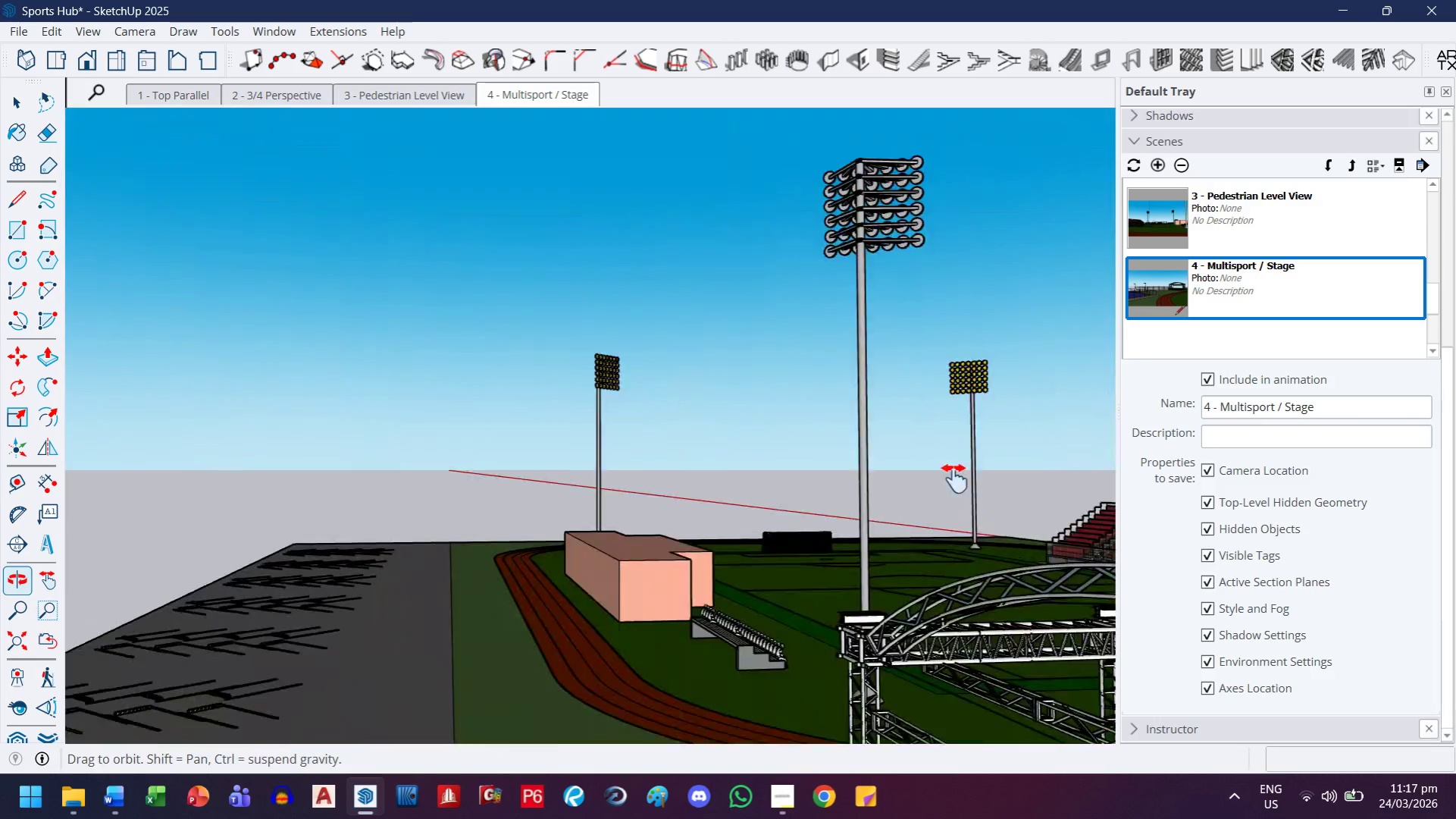 
left_click_drag(start_coordinate=[897, 544], to_coordinate=[575, 535])
 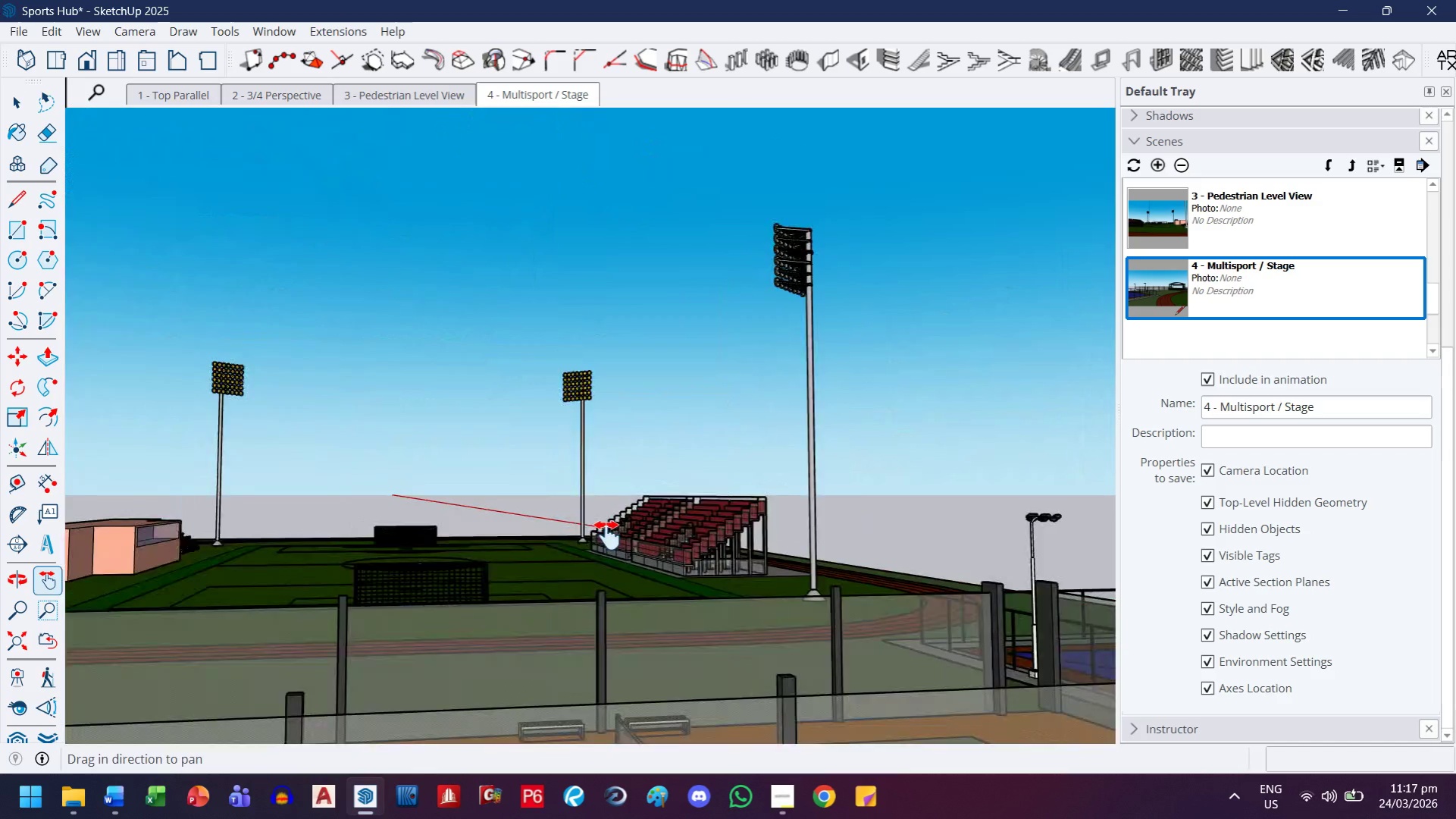 
scroll: coordinate [582, 550], scroll_direction: down, amount: 6.0
 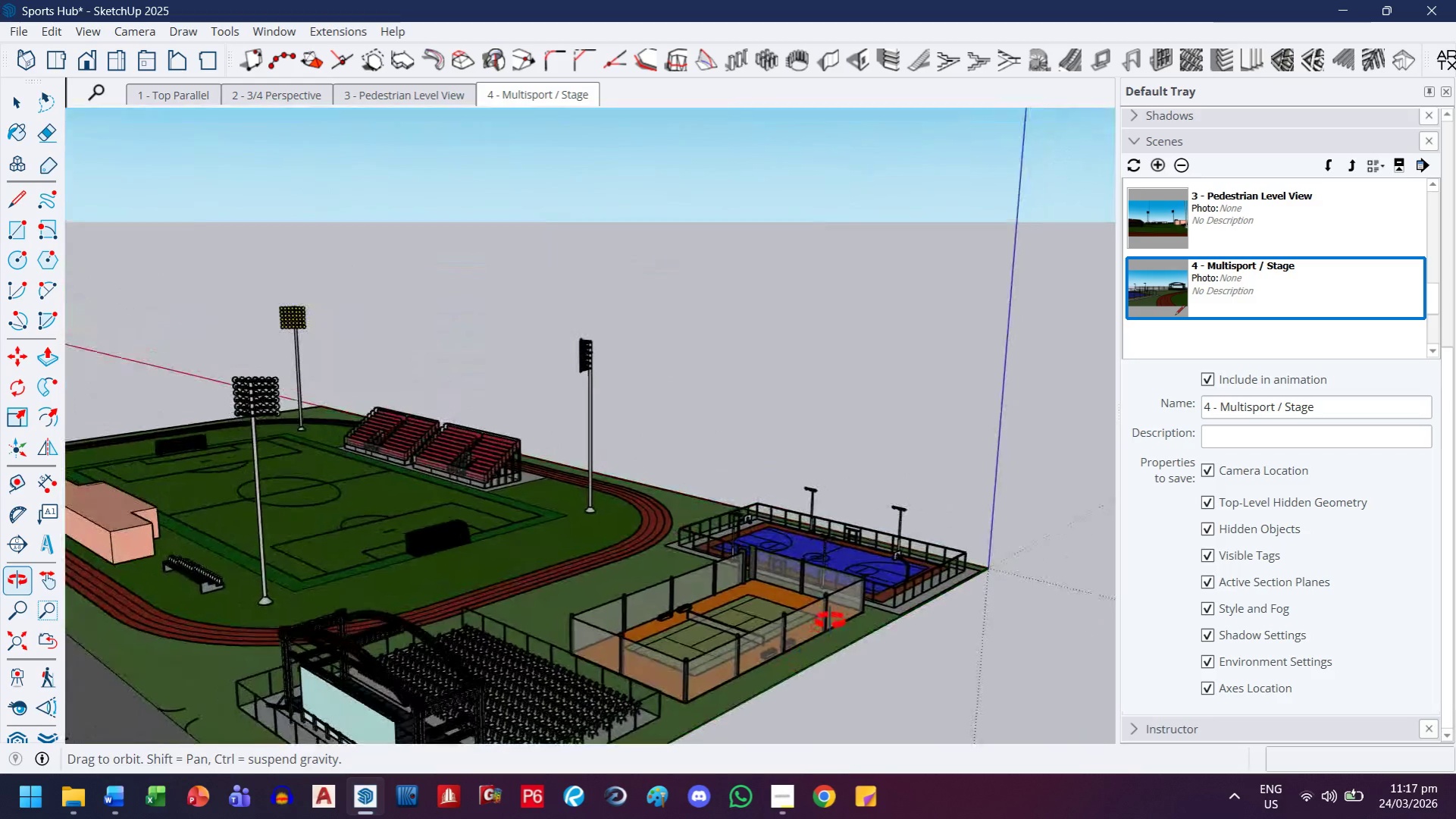 
scroll: coordinate [465, 554], scroll_direction: up, amount: 14.0
 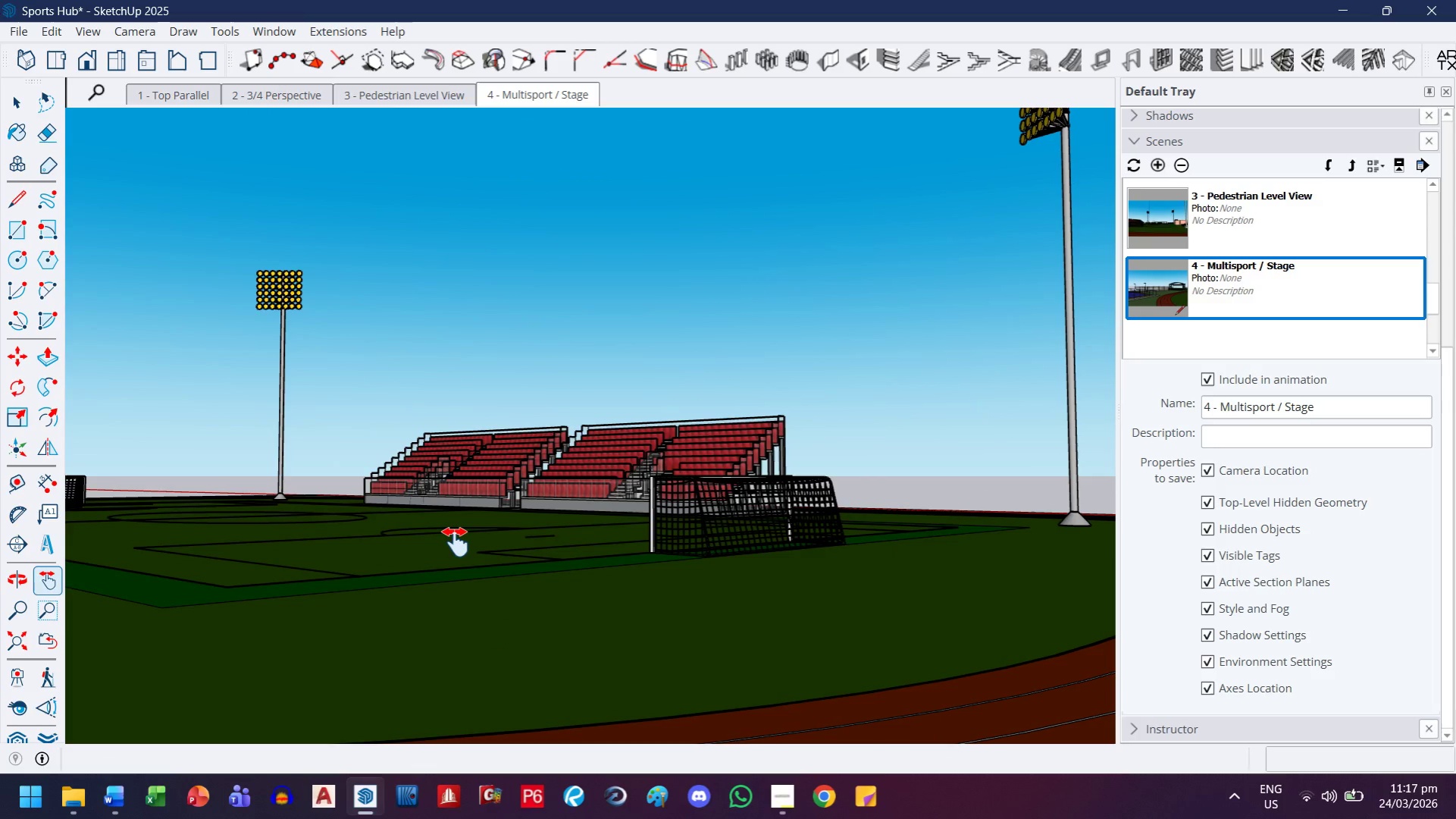 
scroll: coordinate [456, 542], scroll_direction: down, amount: 1.0
 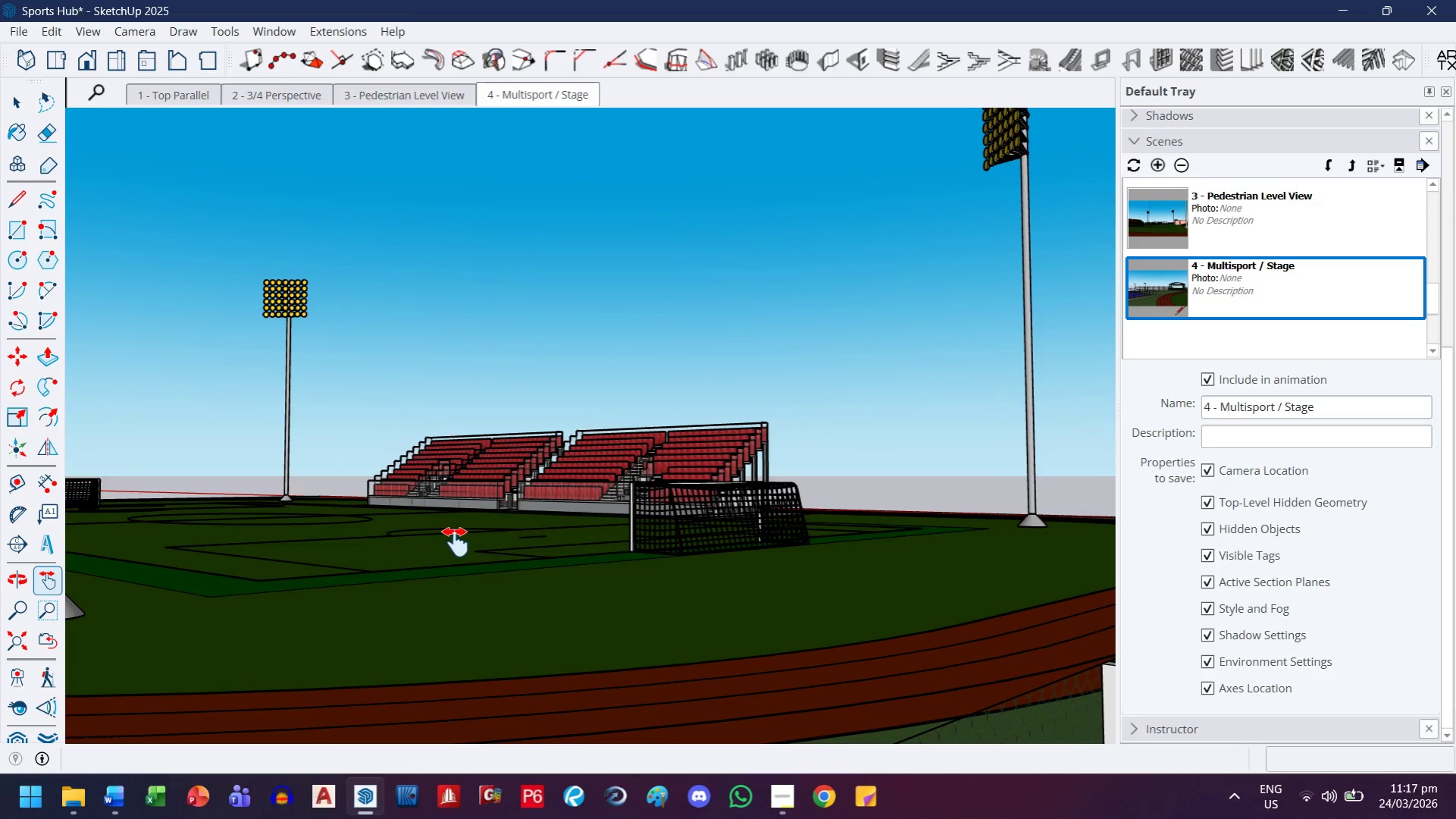 
key(H)
 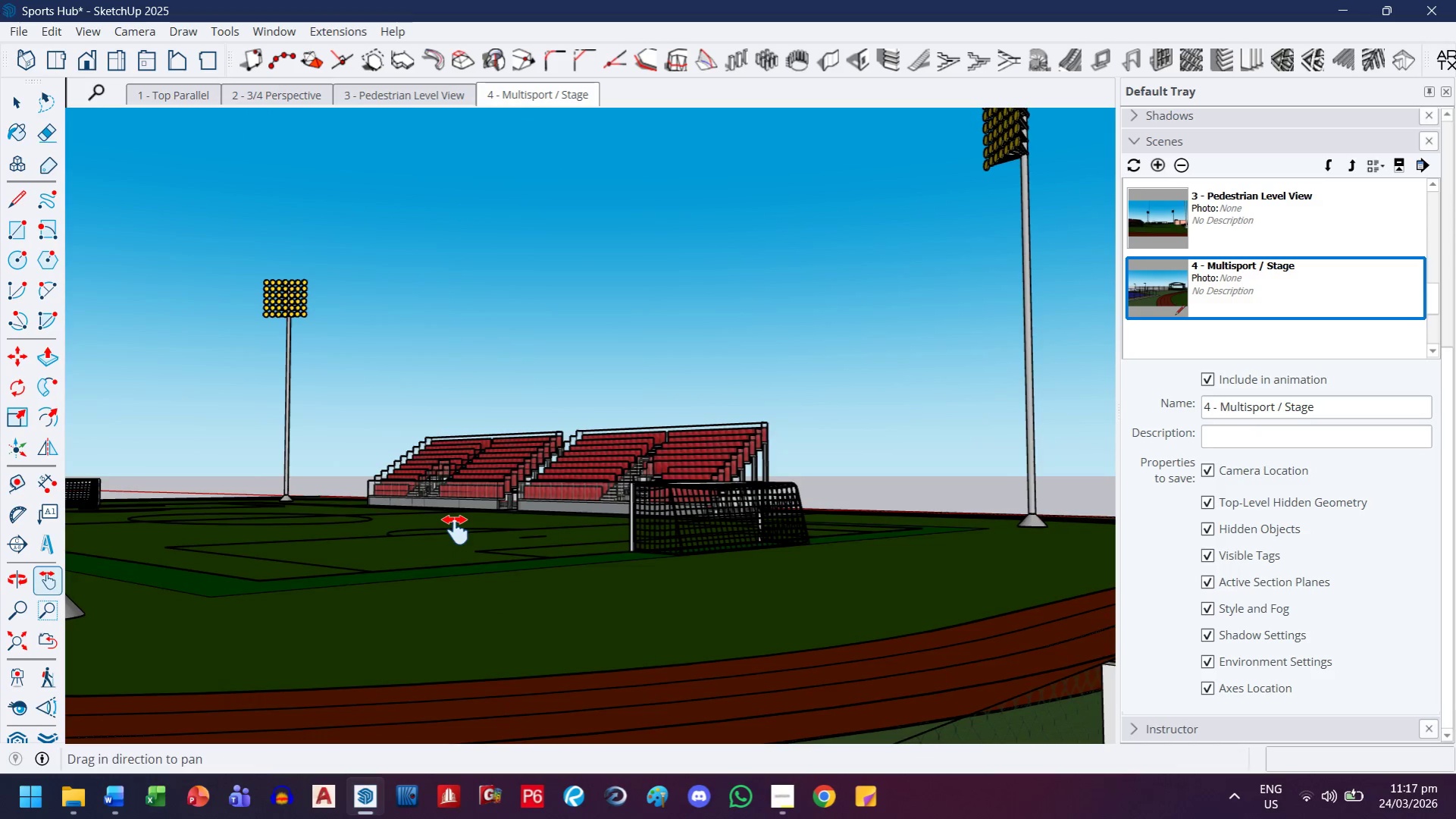 
left_click_drag(start_coordinate=[456, 530], to_coordinate=[559, 513])
 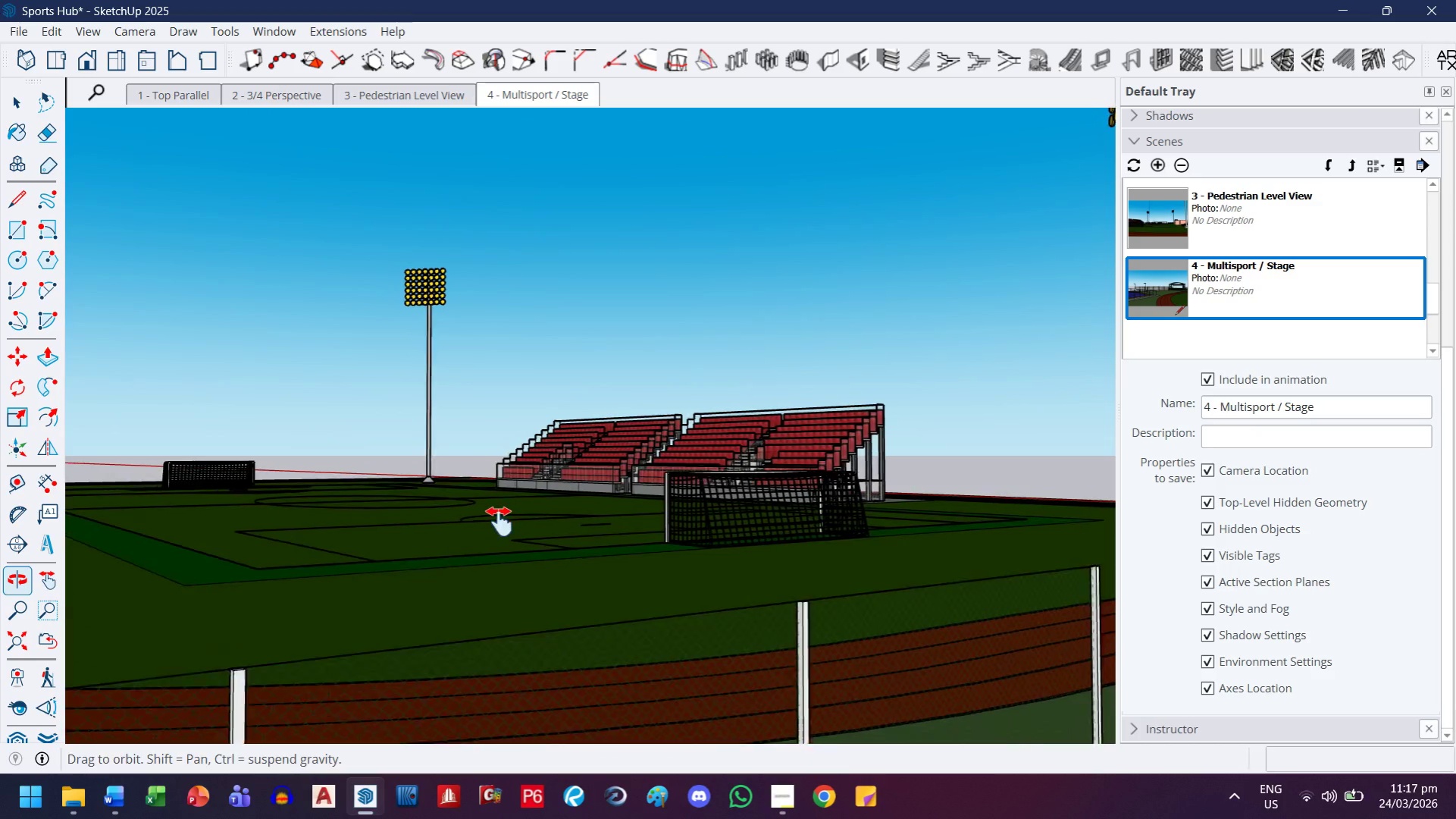 
left_click_drag(start_coordinate=[499, 520], to_coordinate=[292, 537])
 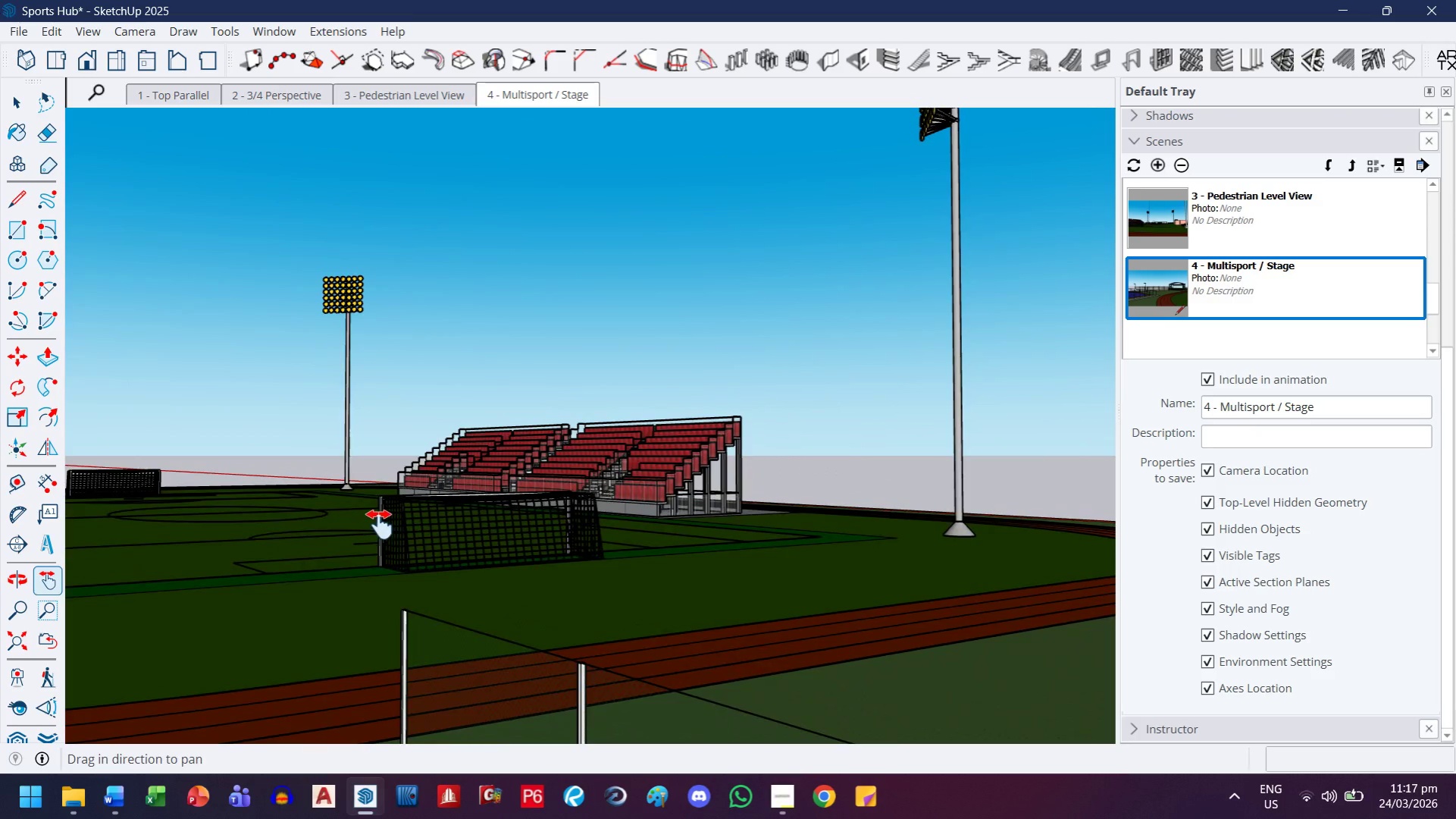 
left_click_drag(start_coordinate=[380, 525], to_coordinate=[437, 478])
 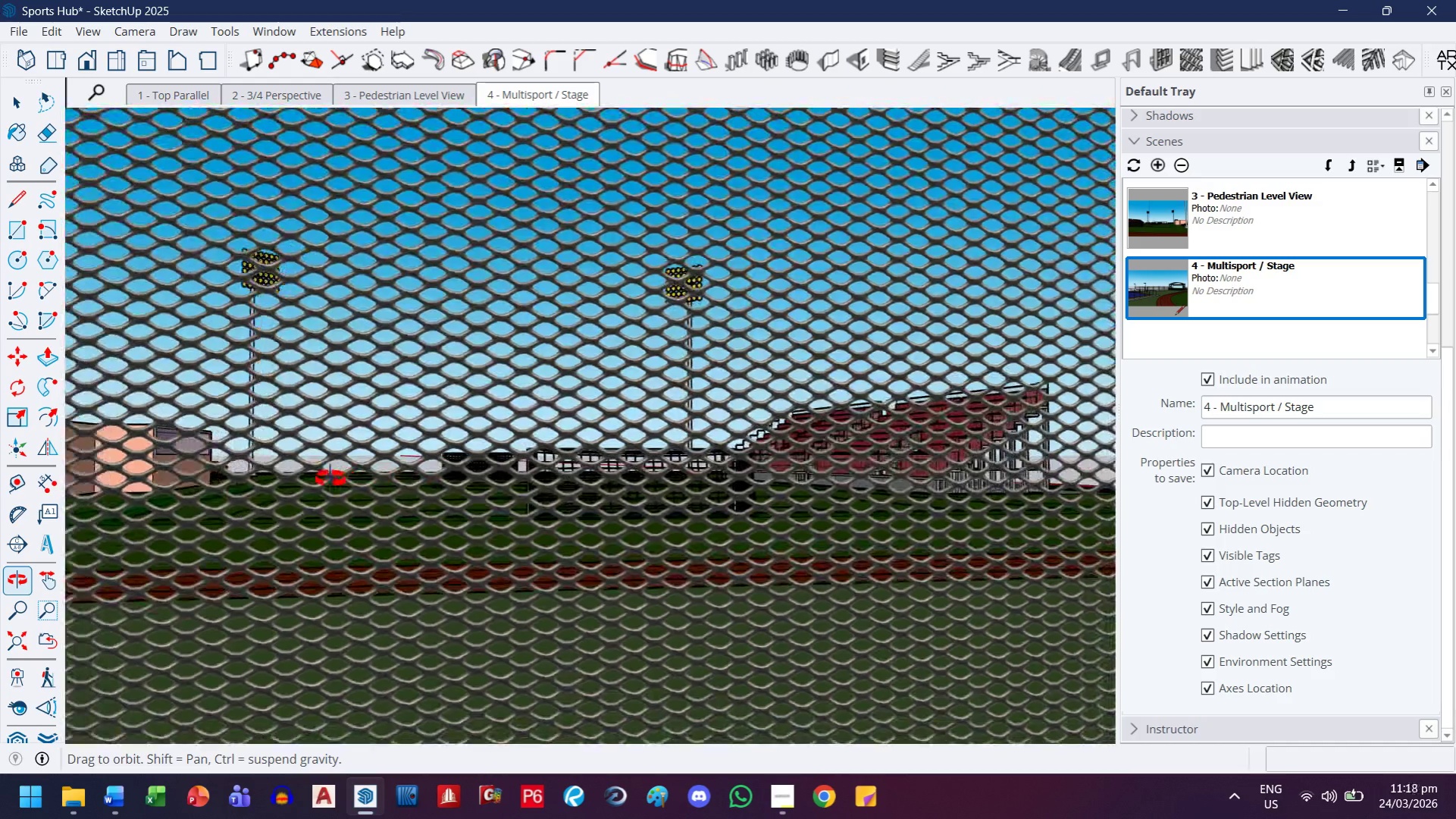 
scroll: coordinate [419, 491], scroll_direction: up, amount: 3.0
 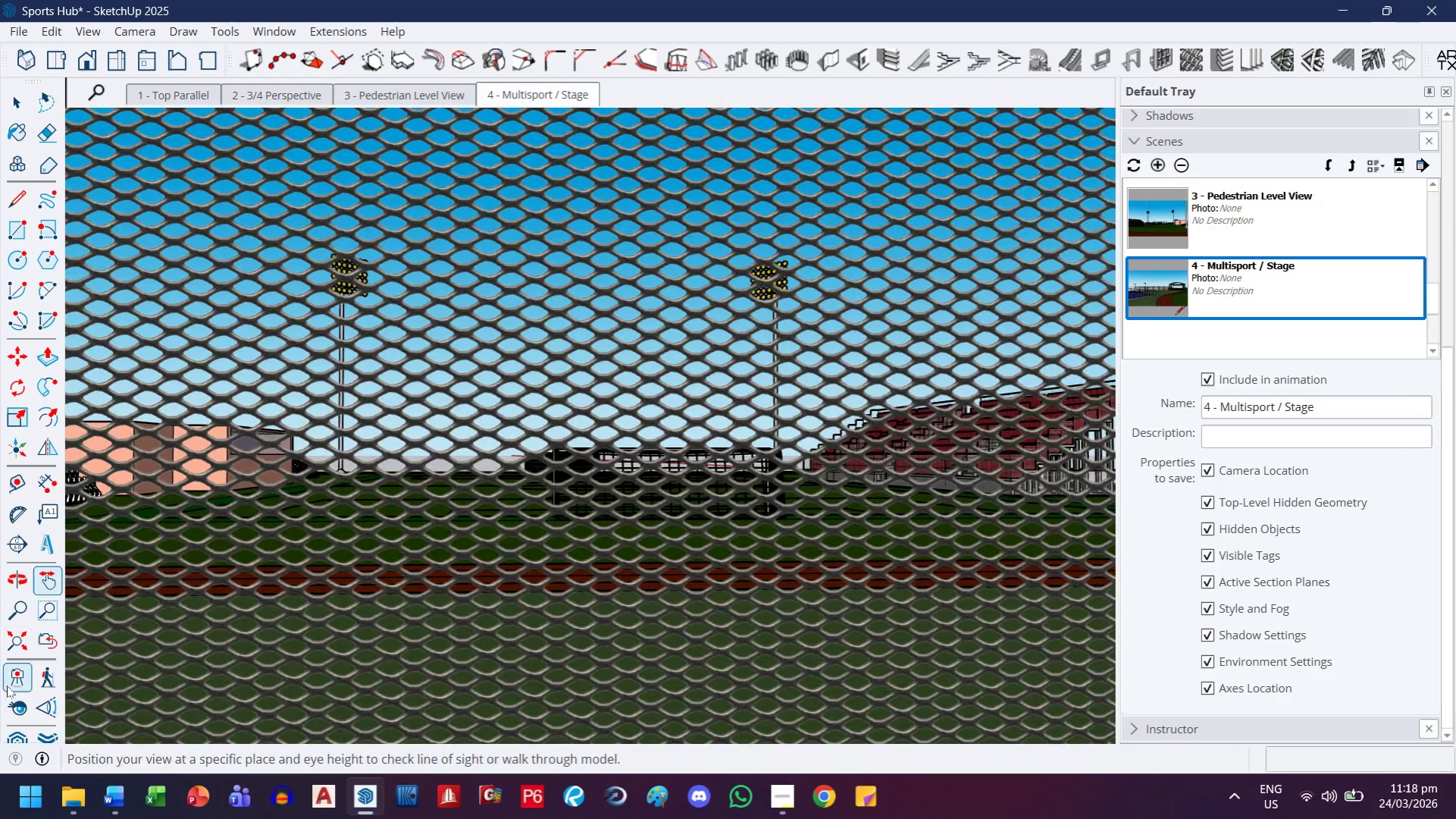 
left_click([0, 708])
 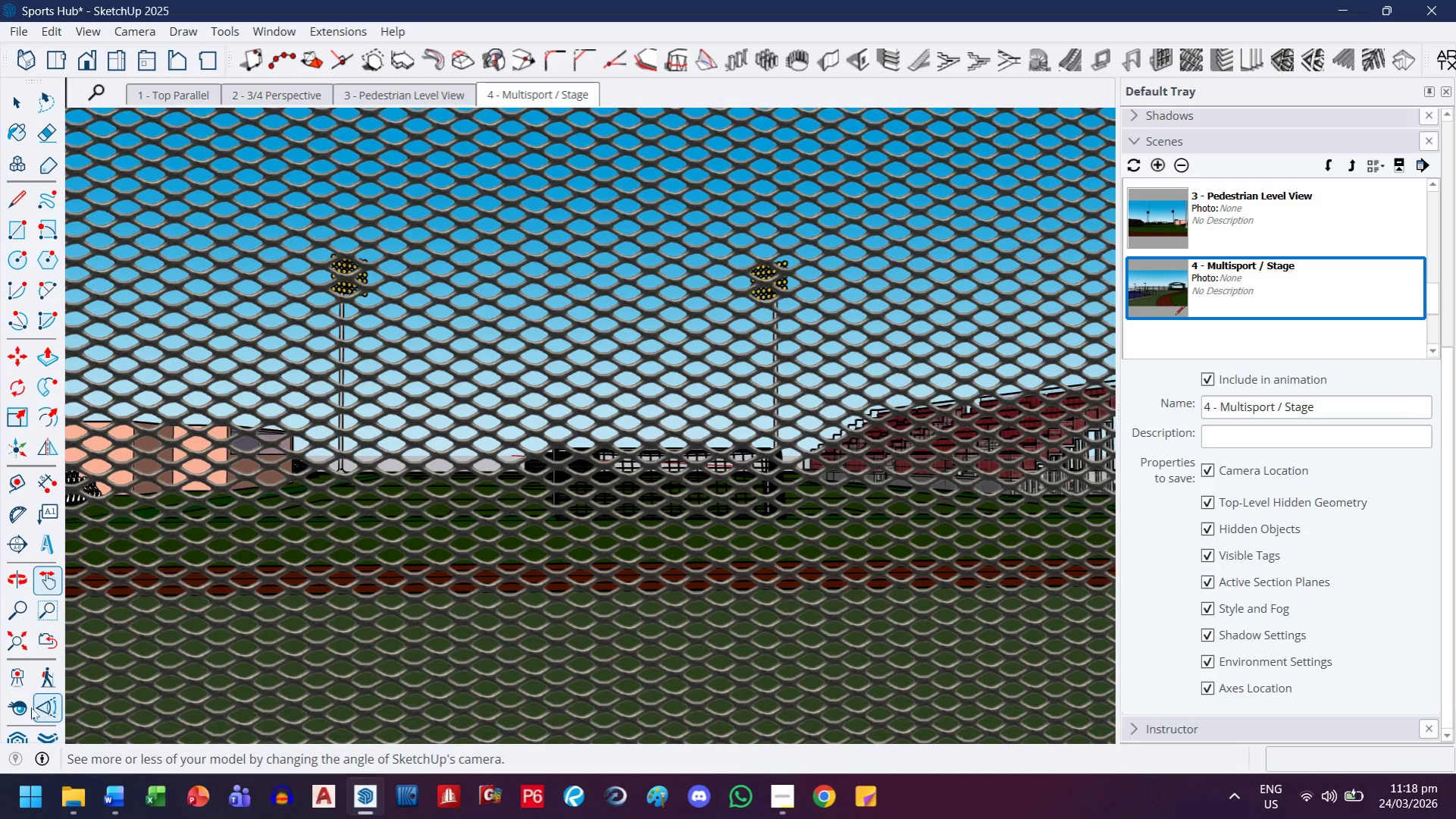 
left_click_drag(start_coordinate=[17, 711], to_coordinate=[27, 708])
 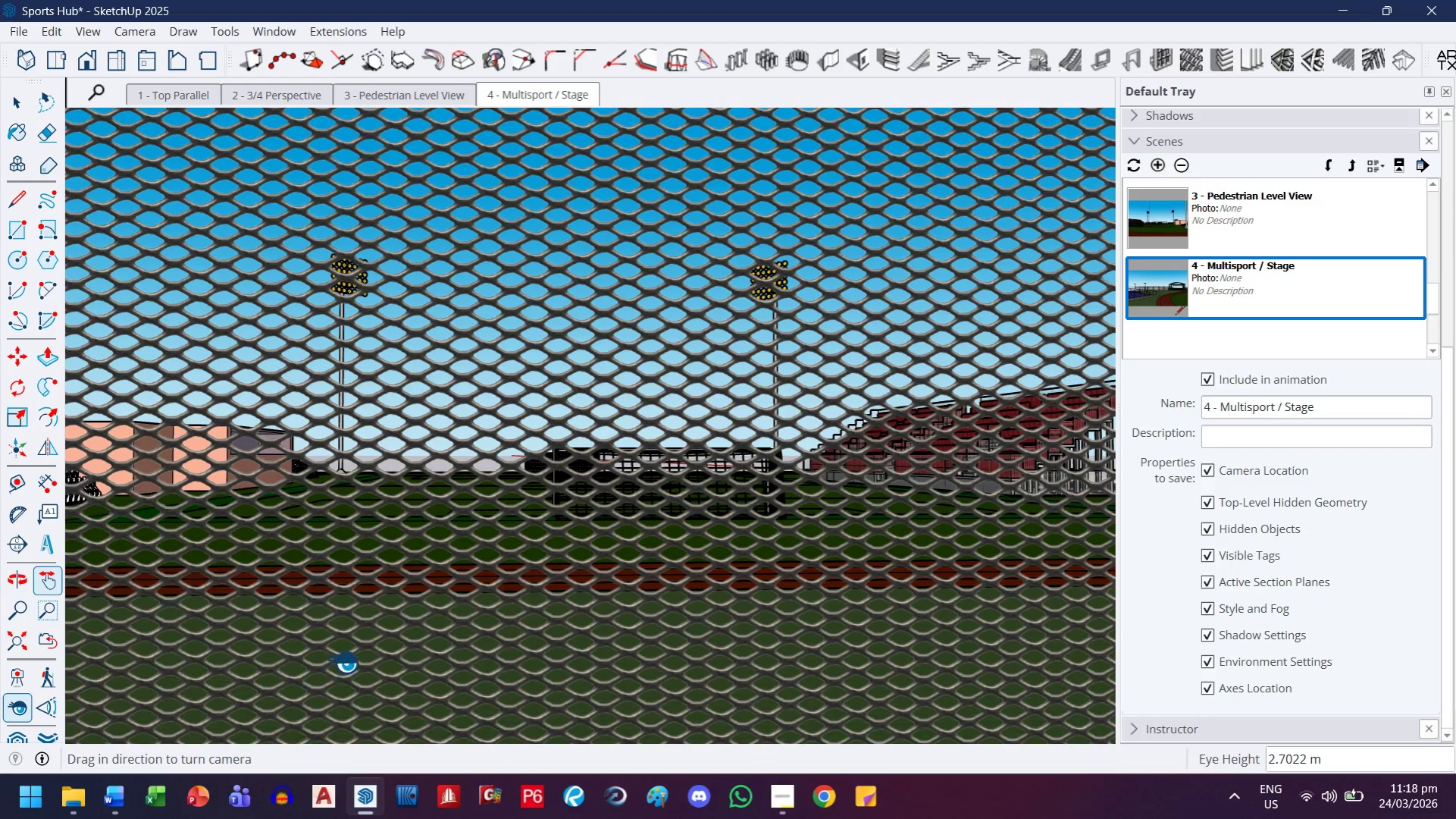 
left_click_drag(start_coordinate=[340, 668], to_coordinate=[422, 554])
 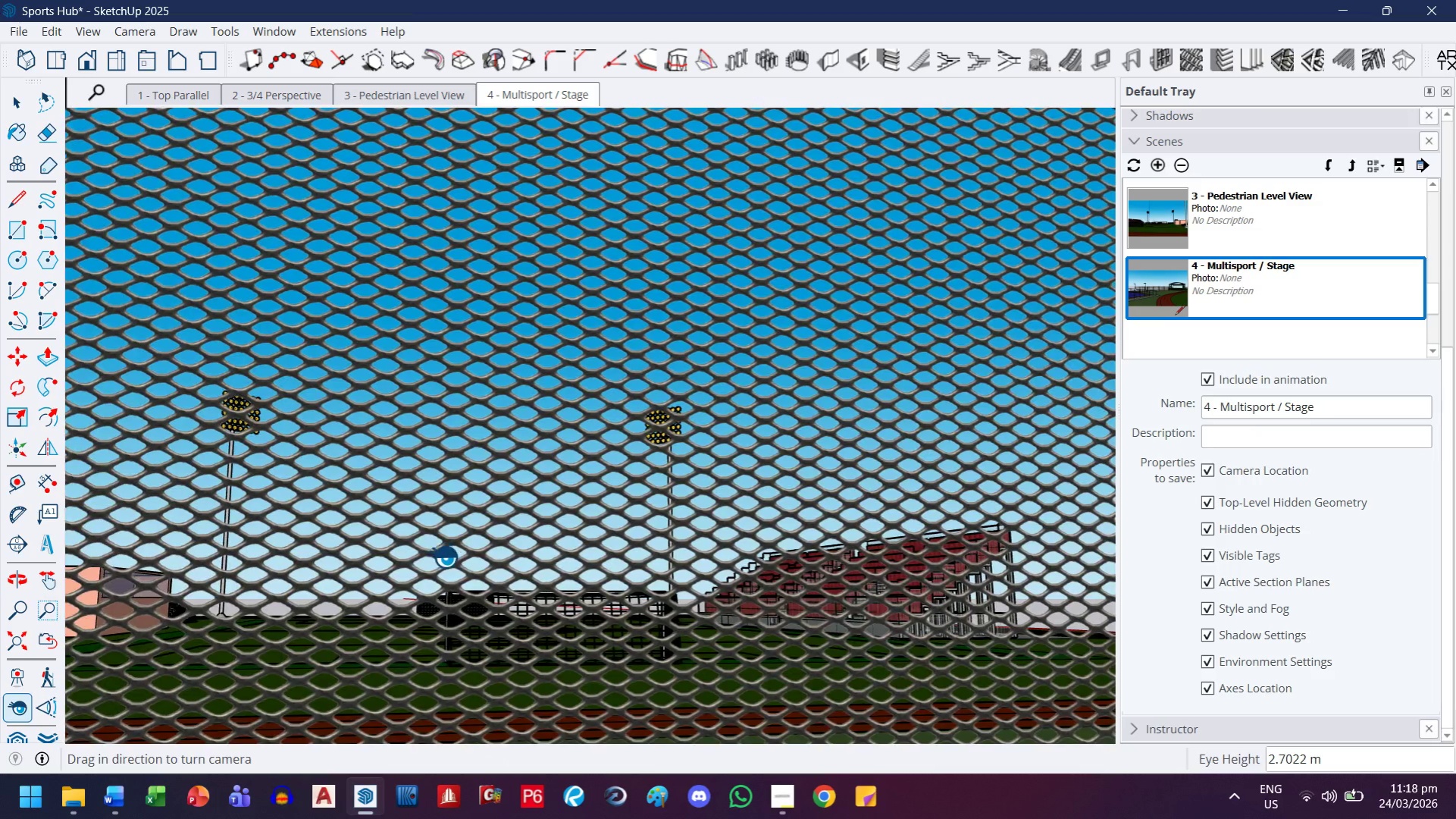 
scroll: coordinate [427, 626], scroll_direction: up, amount: 1.0
 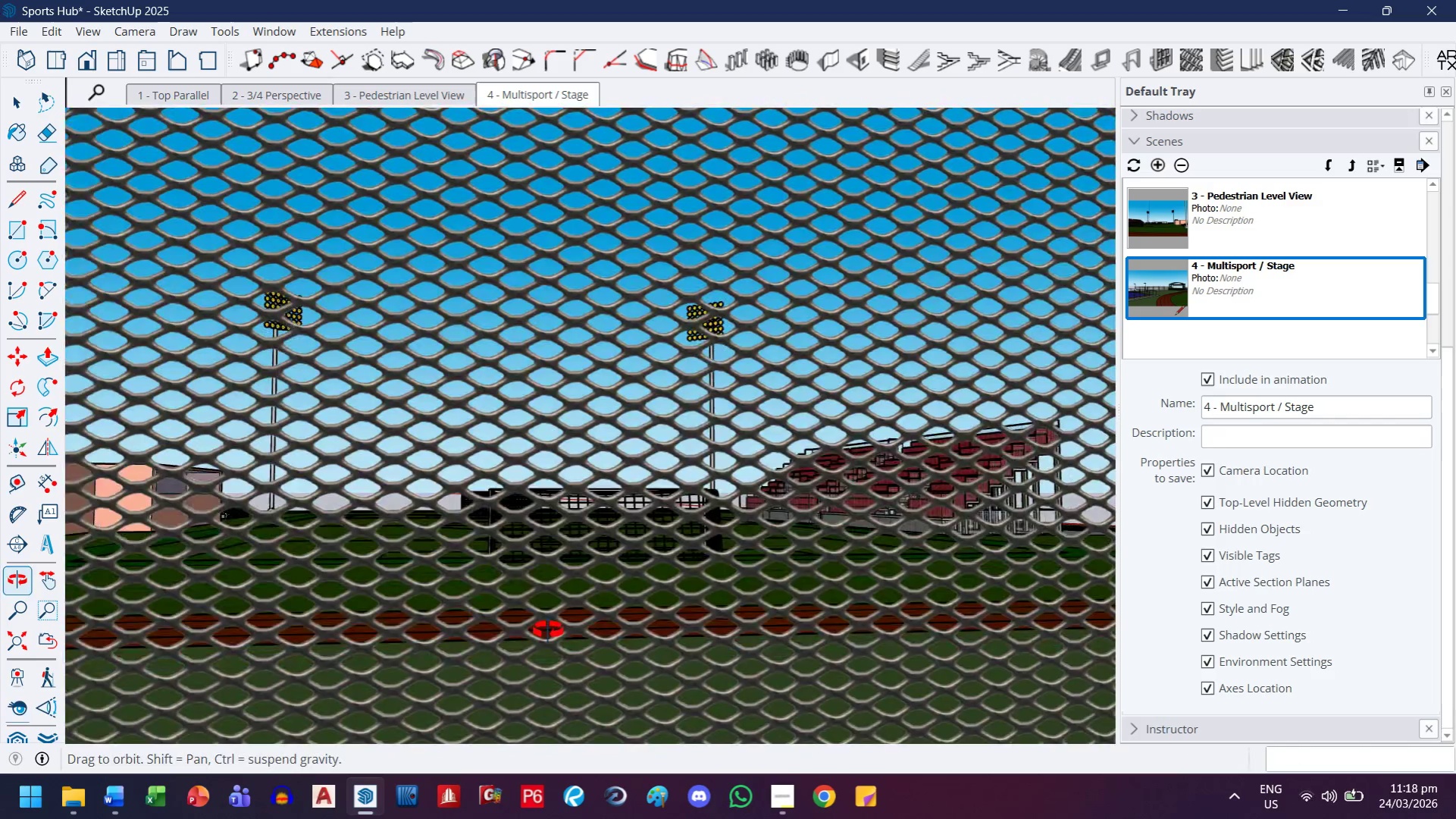 
key(H)
 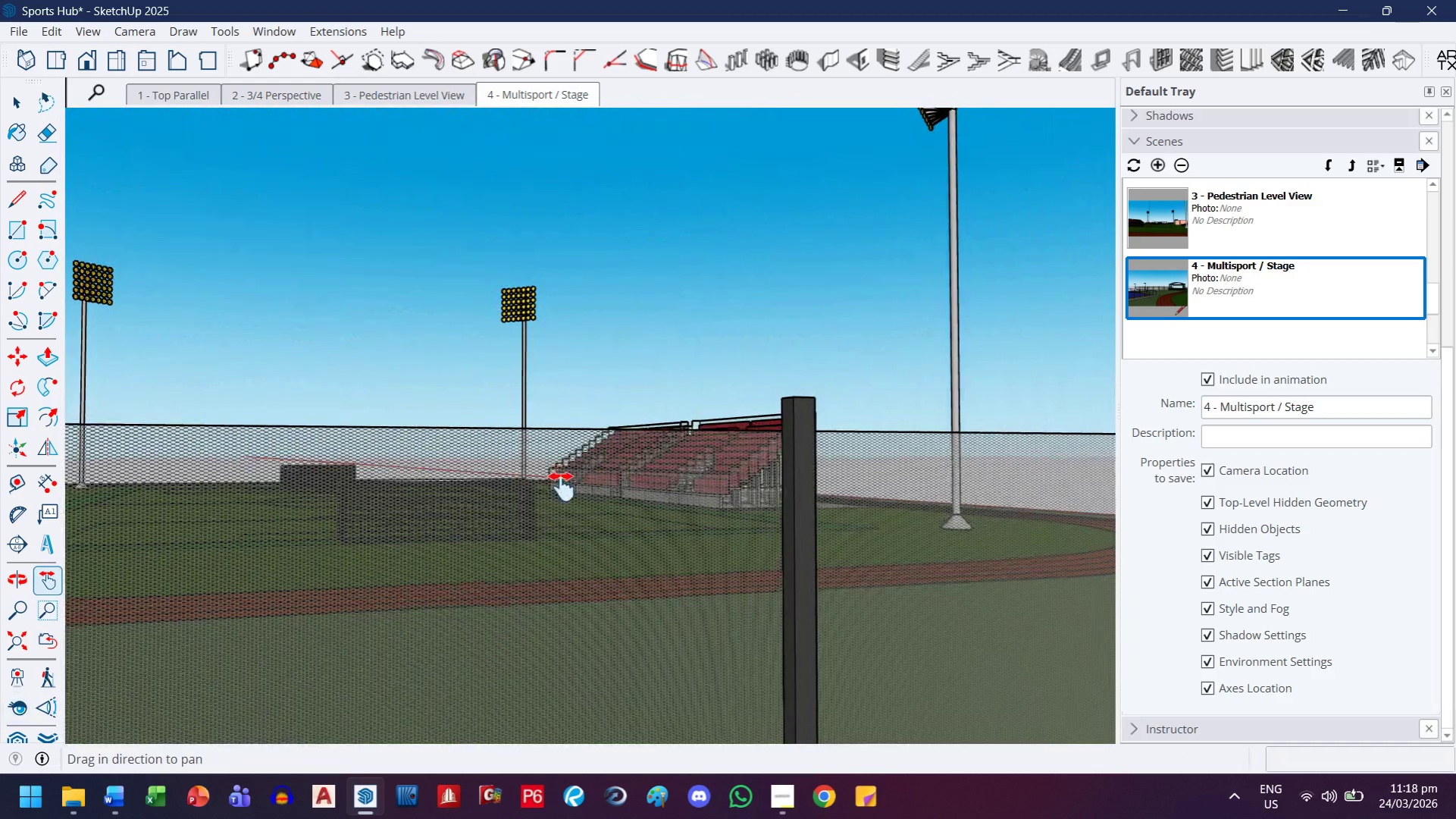 
left_click_drag(start_coordinate=[565, 474], to_coordinate=[688, 818])
 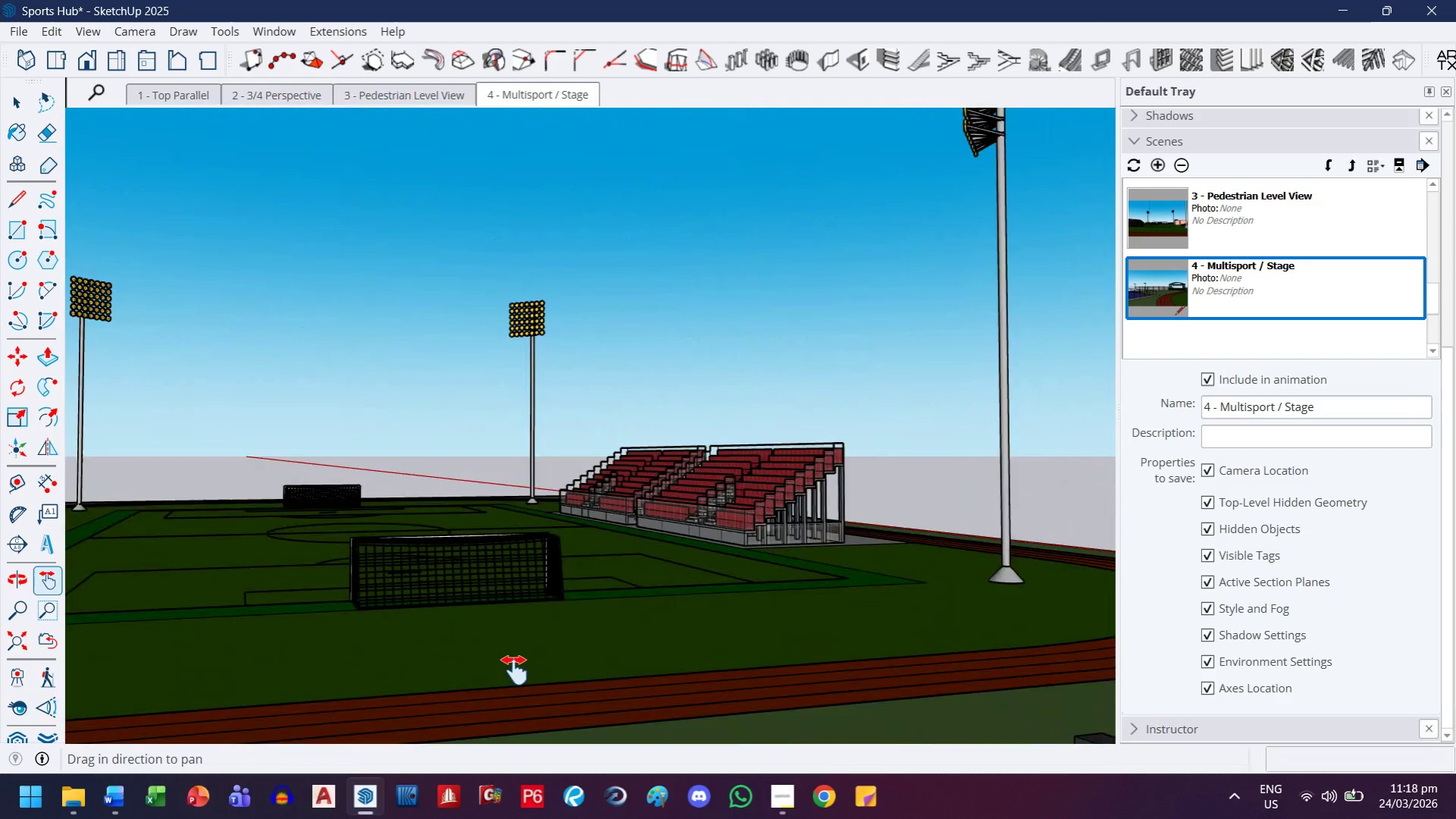 
scroll: coordinate [517, 617], scroll_direction: down, amount: 25.0
 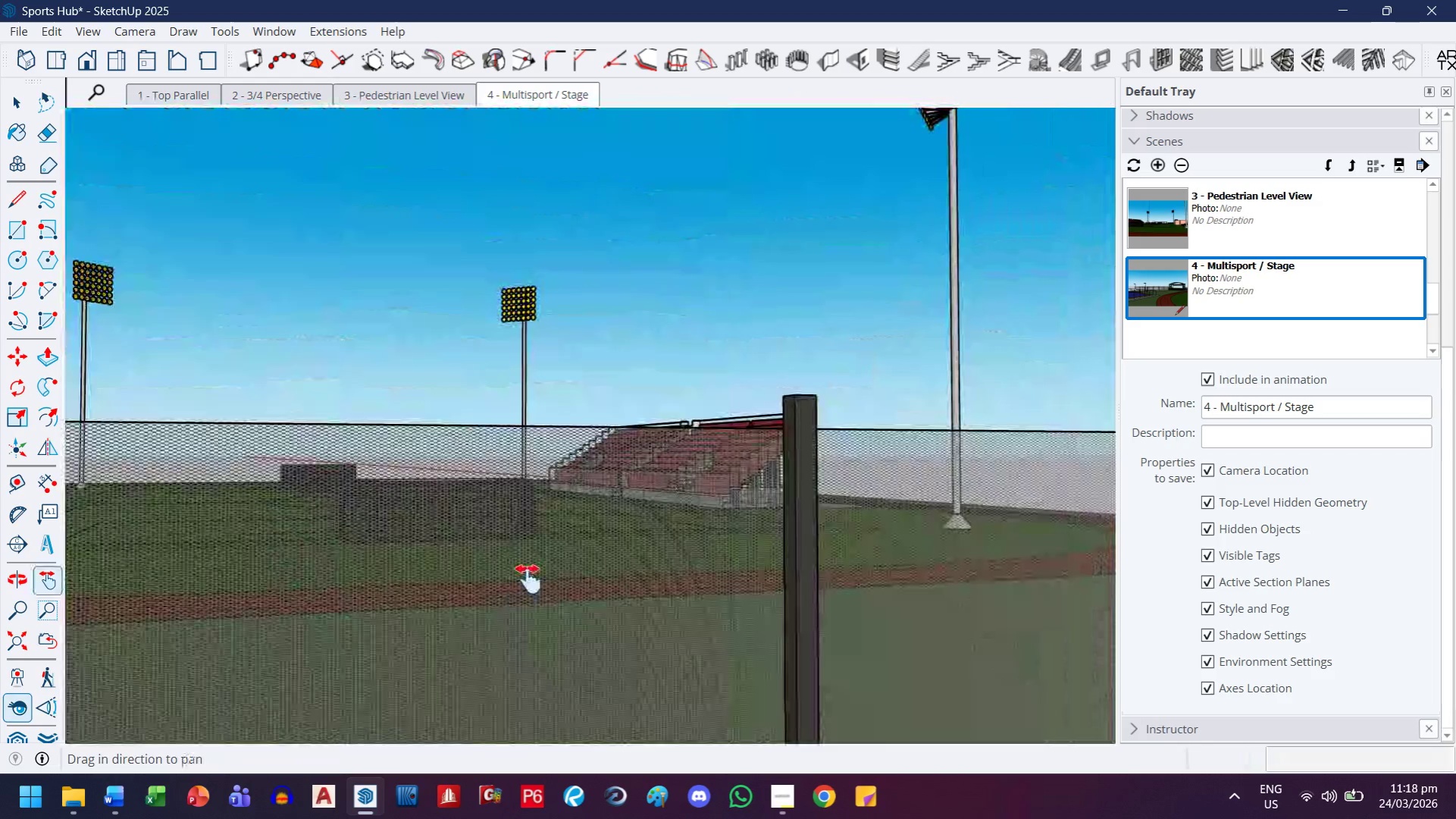 
scroll: coordinate [508, 651], scroll_direction: up, amount: 8.0
 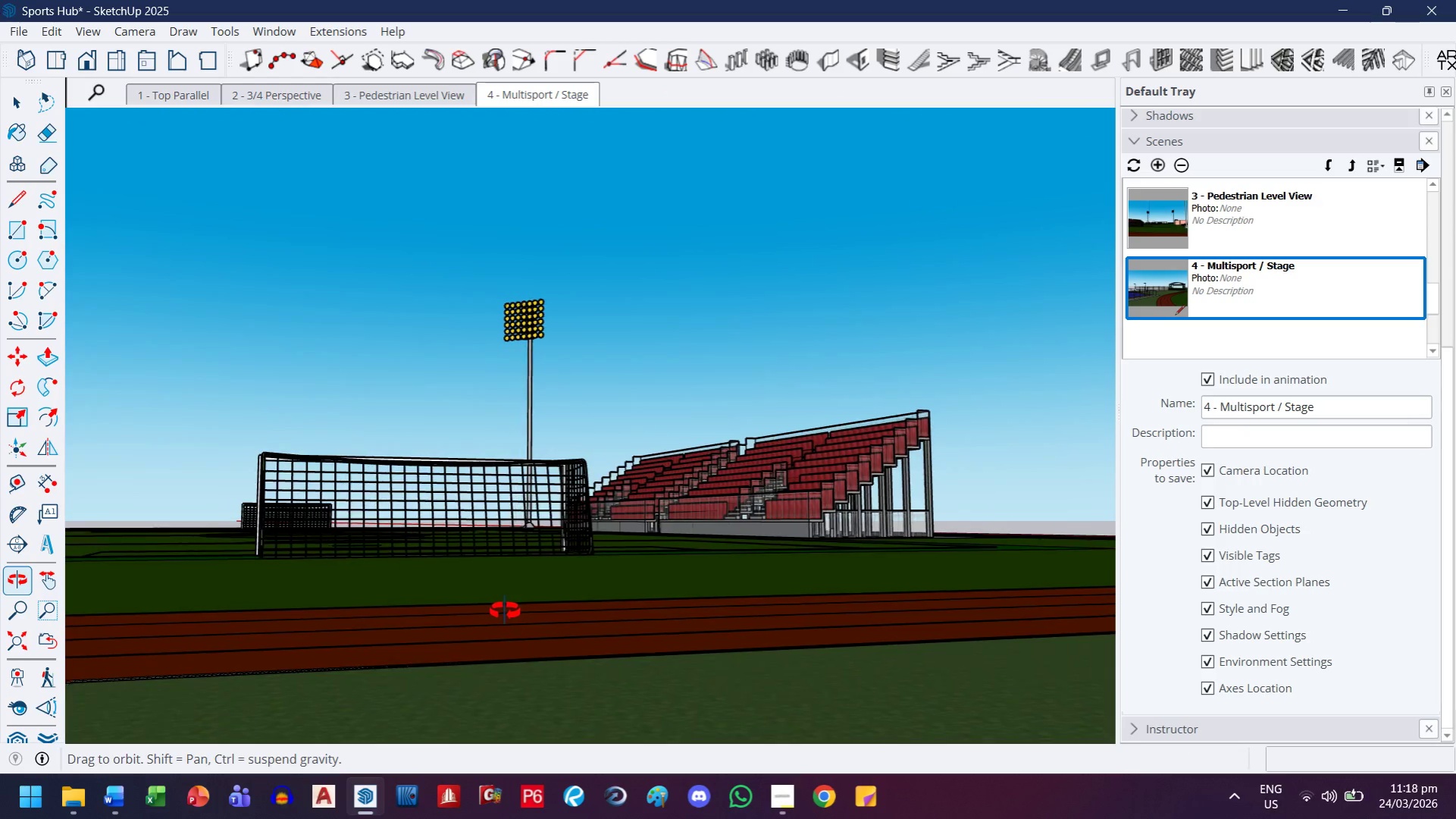 
key(H)
 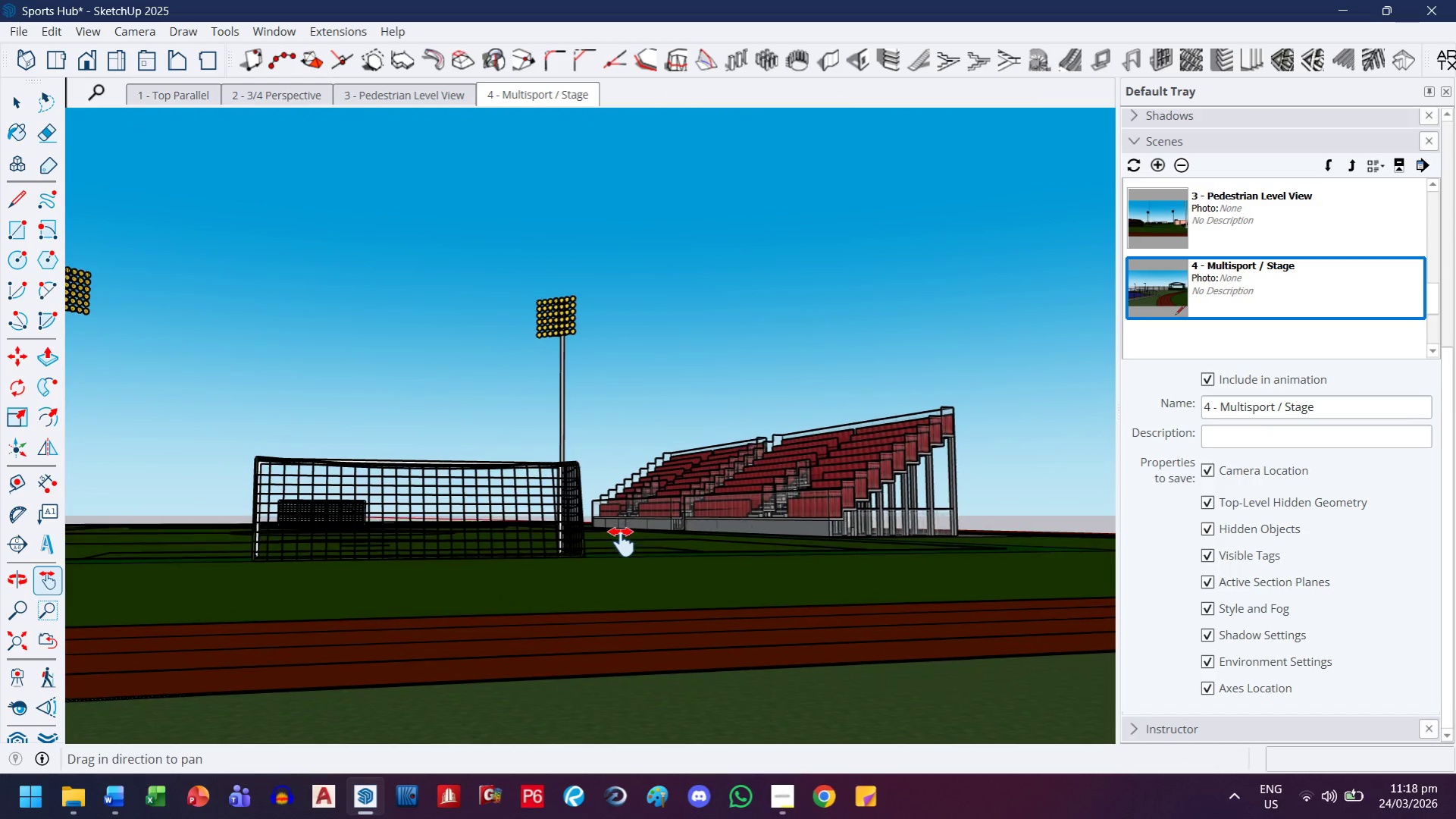 
left_click_drag(start_coordinate=[622, 536], to_coordinate=[648, 582])
 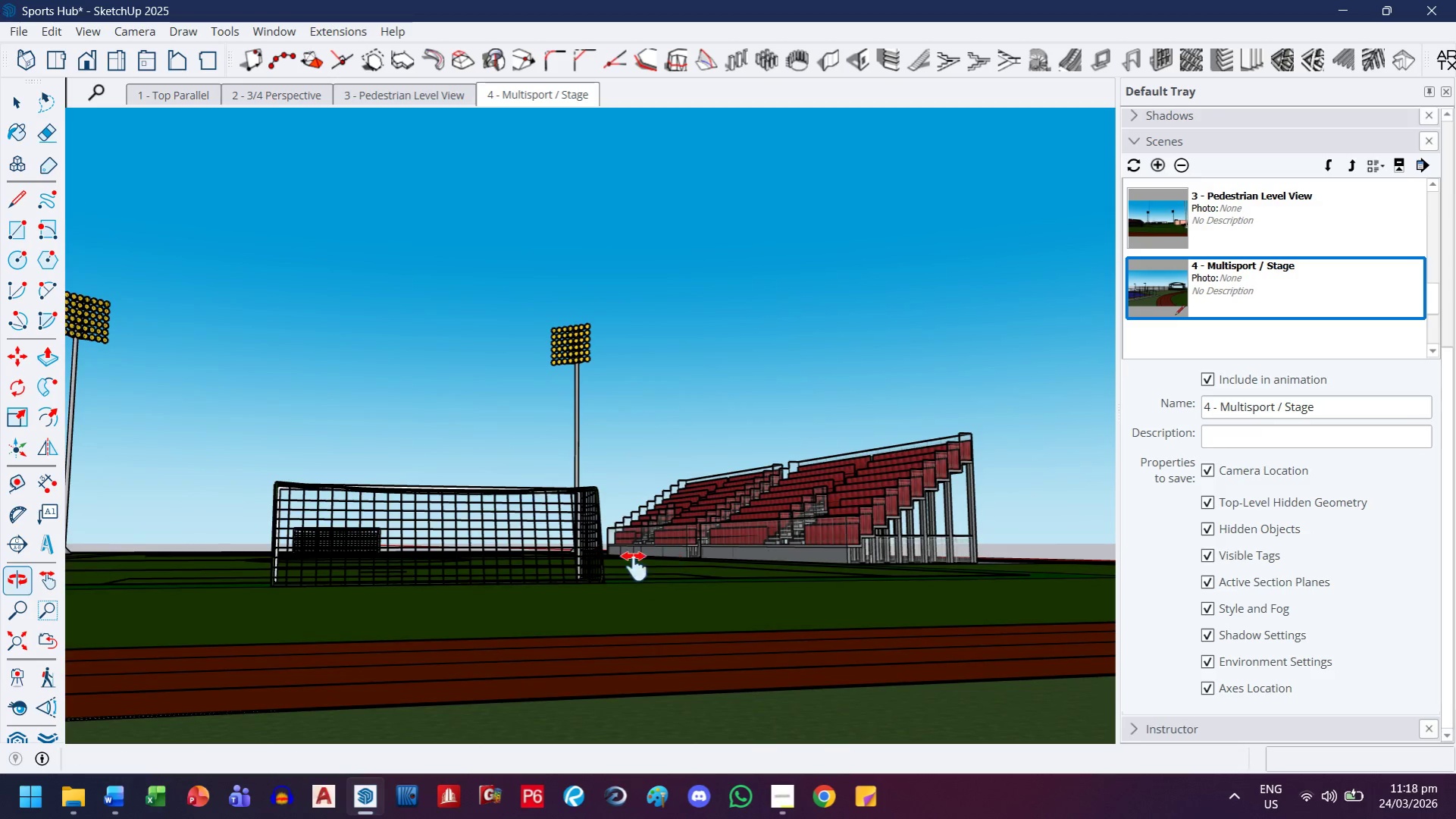 
wait(6.75)
 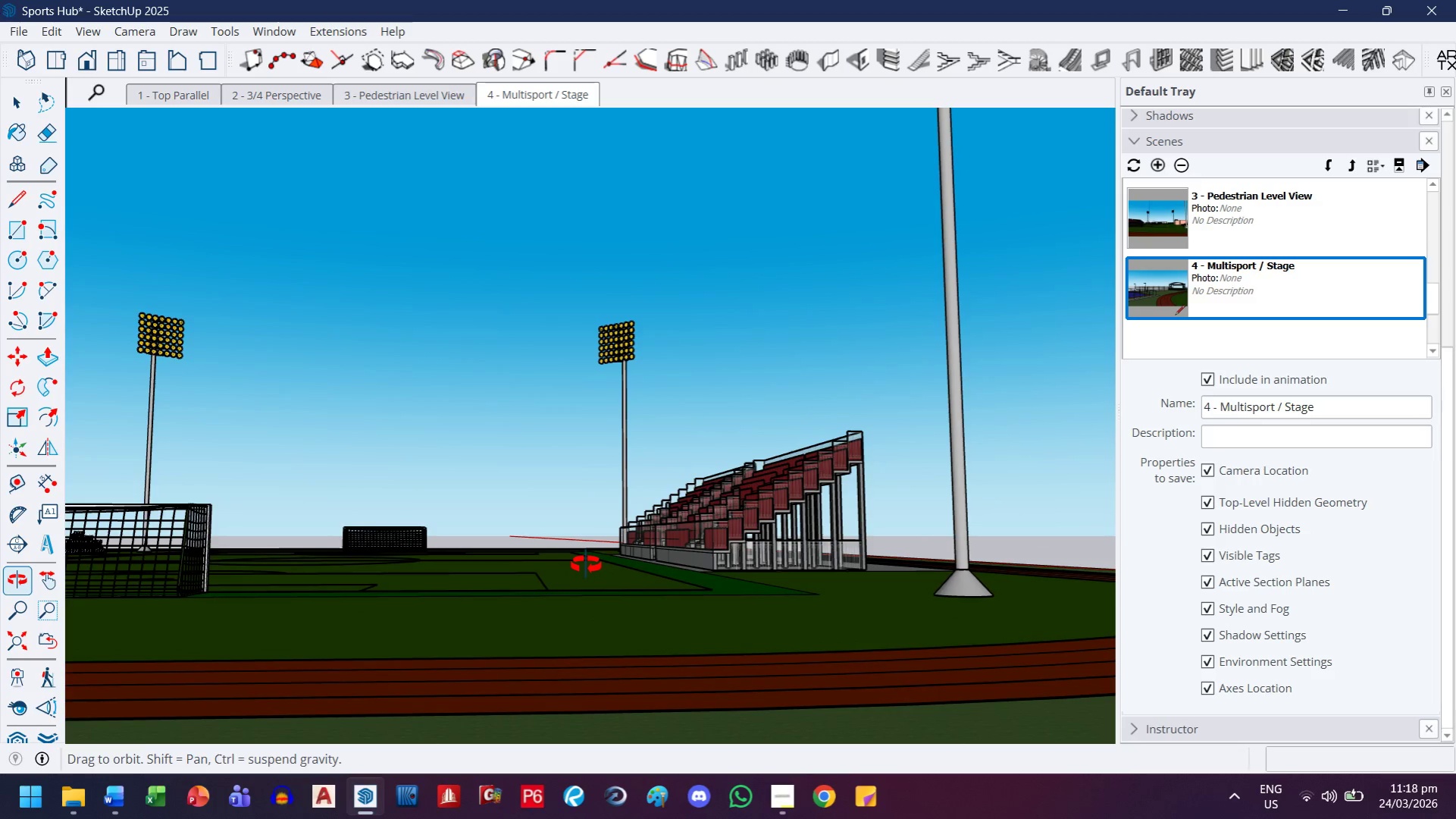 
left_click_drag(start_coordinate=[559, 621], to_coordinate=[568, 606])
 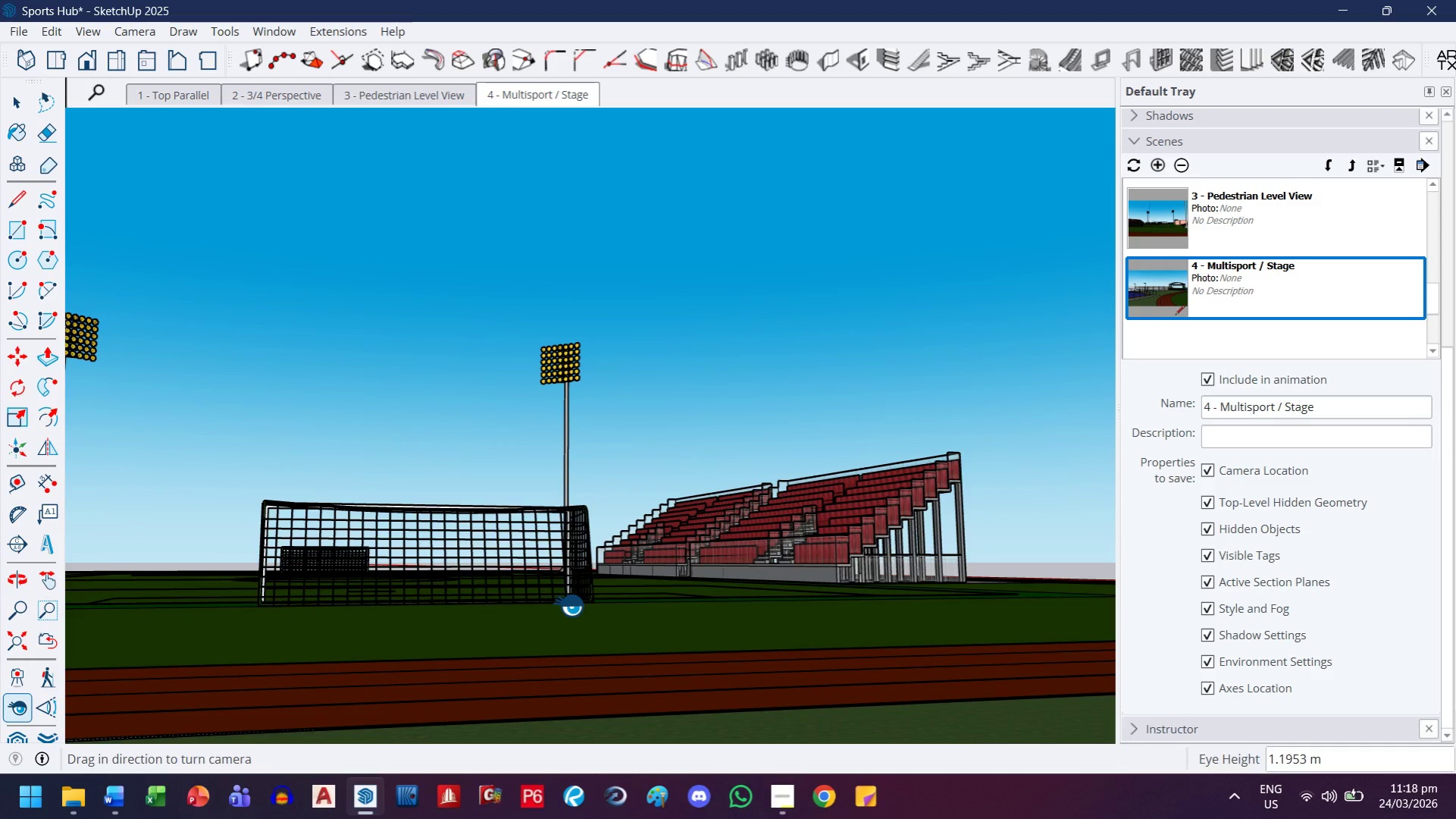 
key(H)
 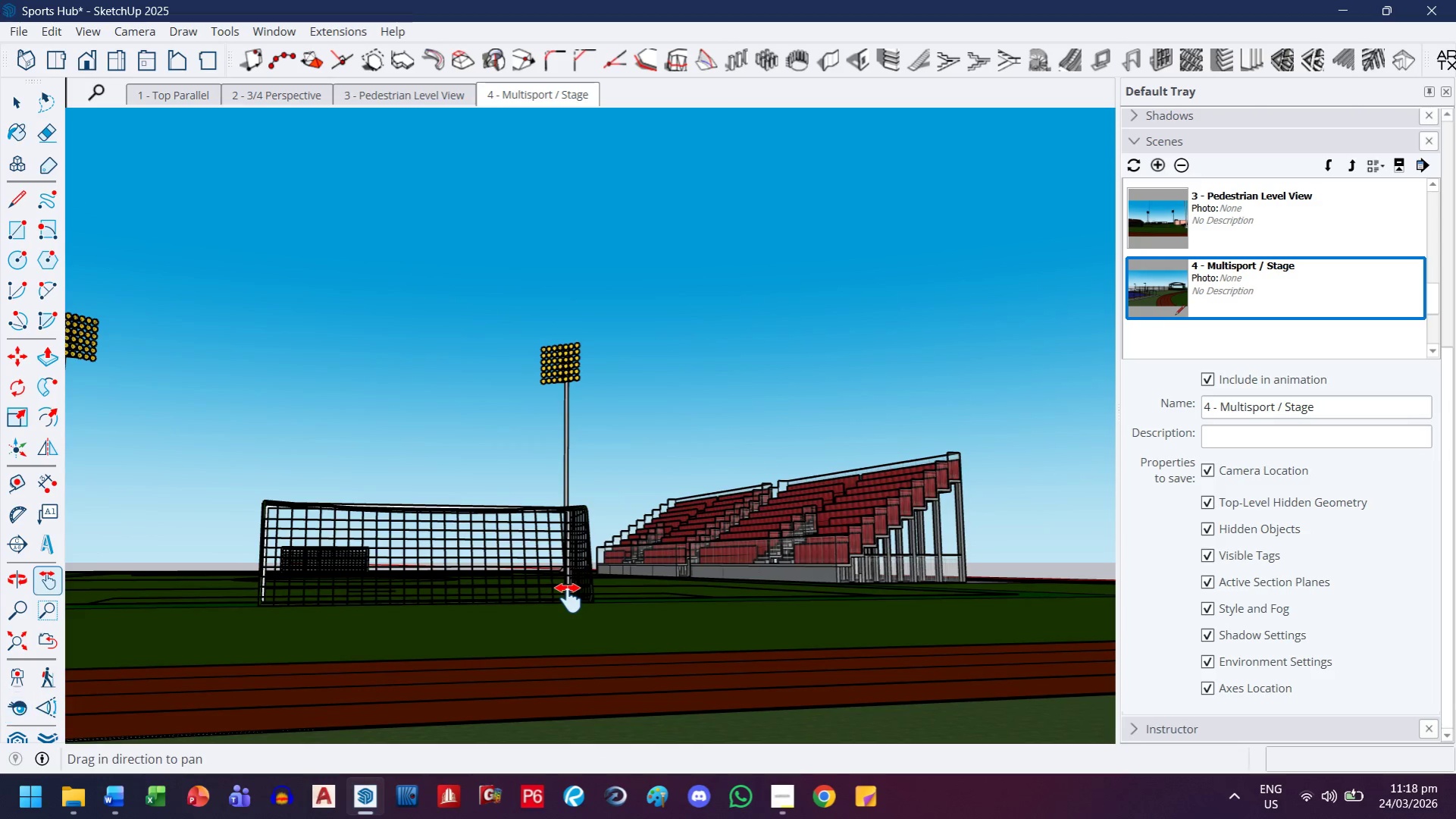 
left_click_drag(start_coordinate=[568, 598], to_coordinate=[594, 610])
 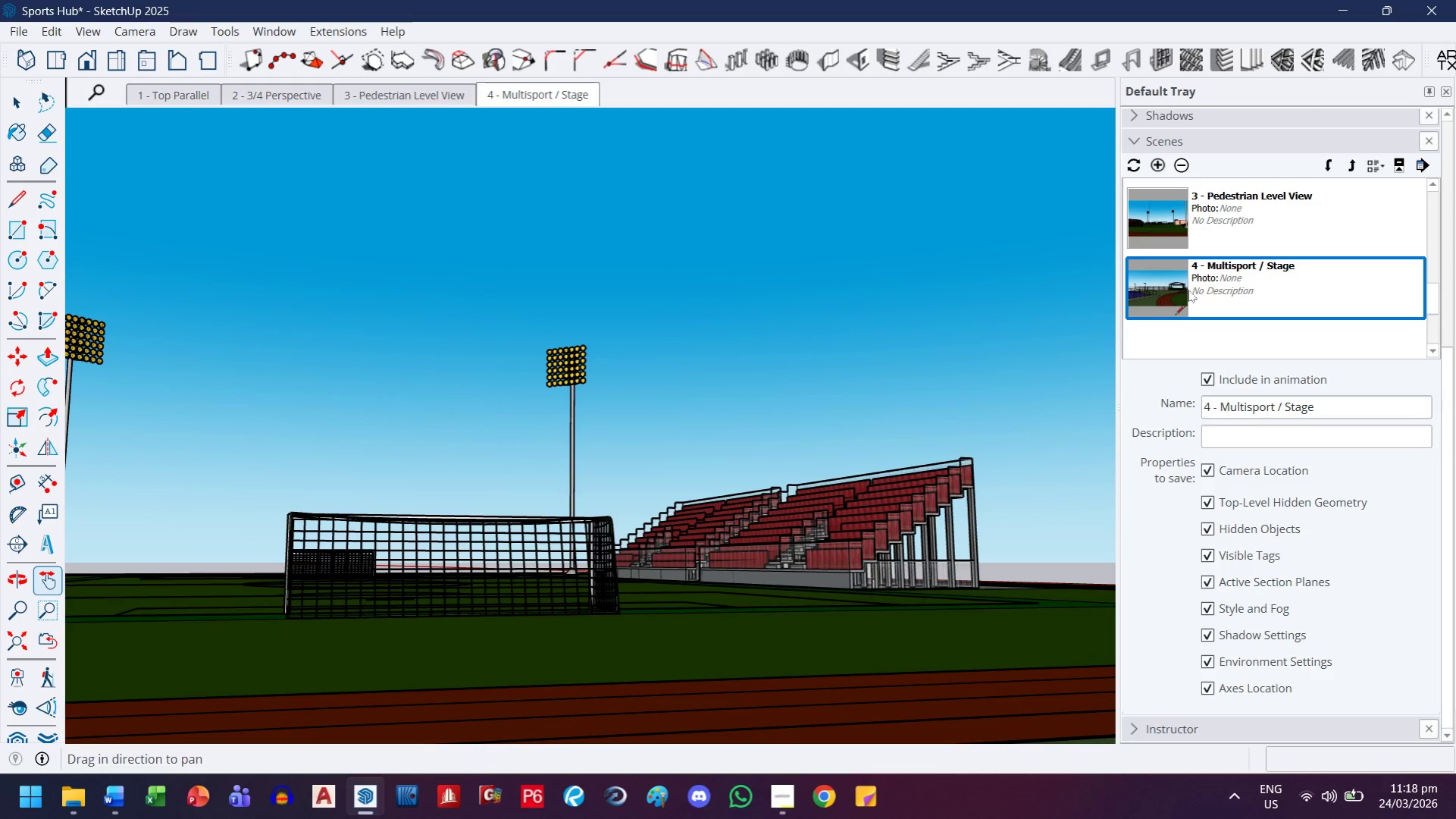 
left_click([1149, 169])
 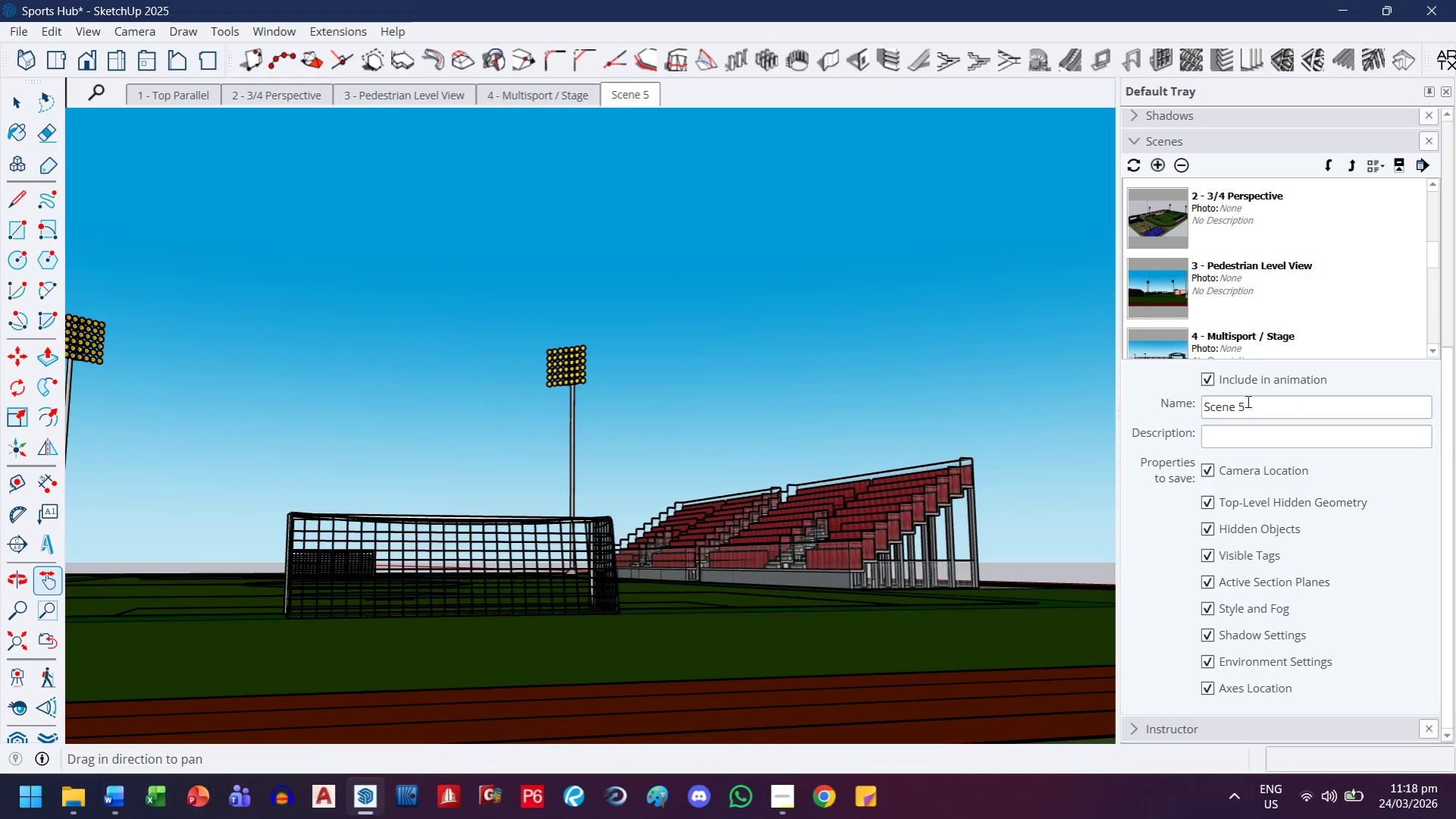 
left_click_drag(start_coordinate=[1255, 405], to_coordinate=[1163, 413])
 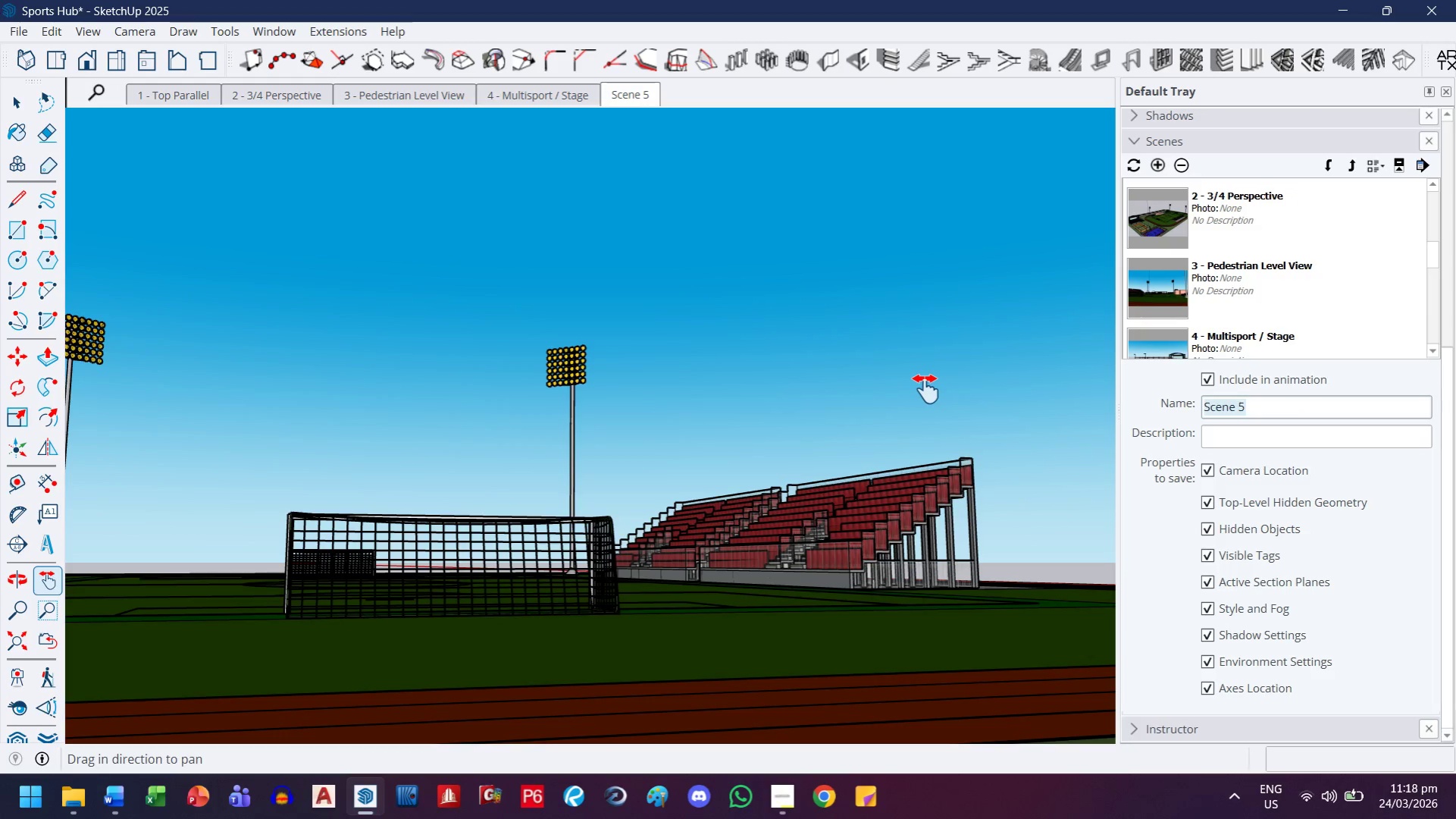 
type(5 - Soccerfield & grand)
key(Backspace)
key(Backspace)
key(Backspace)
key(Backspace)
key(Backspace)
type(Grandstans)
 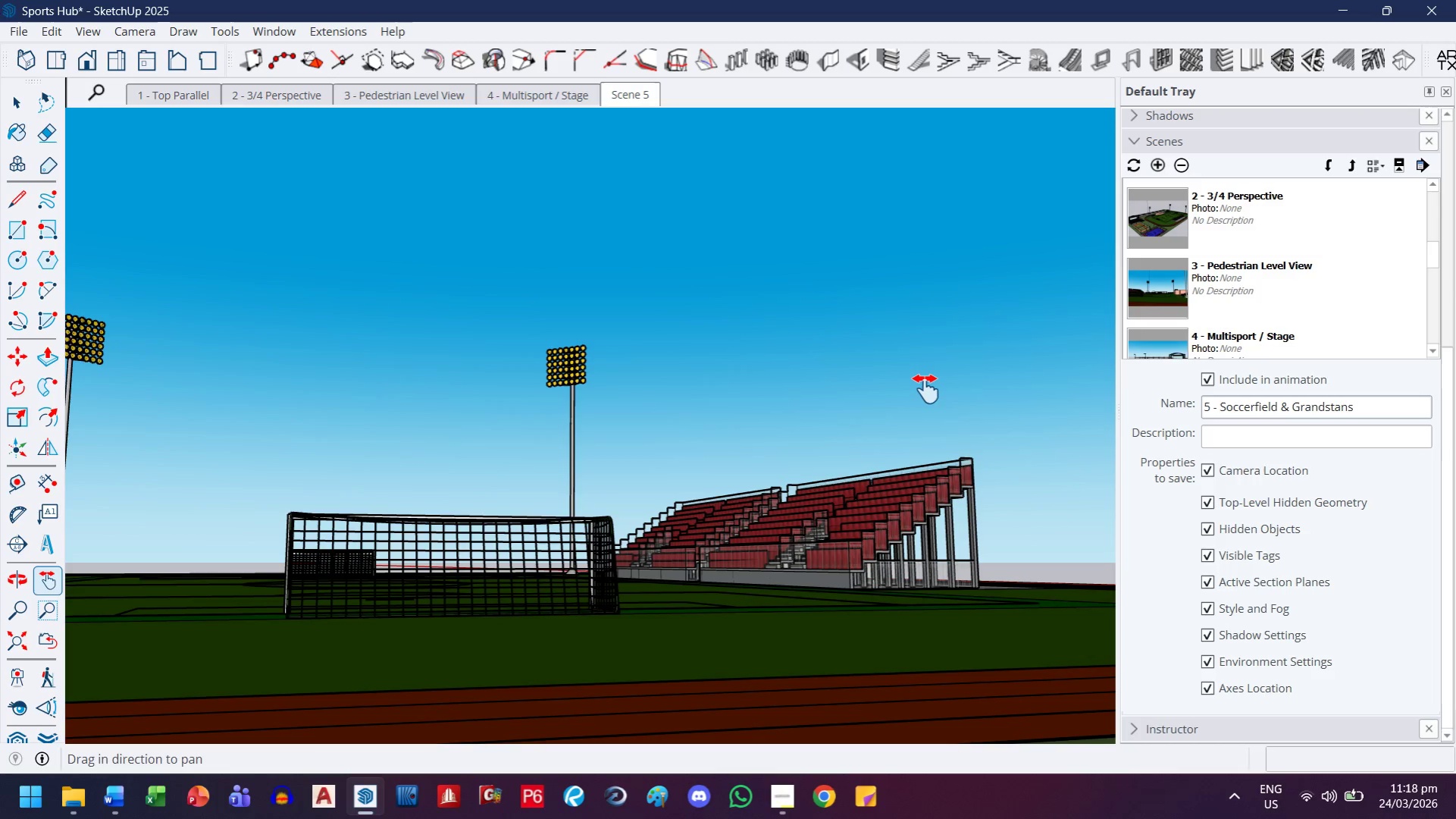 
key(Enter)
 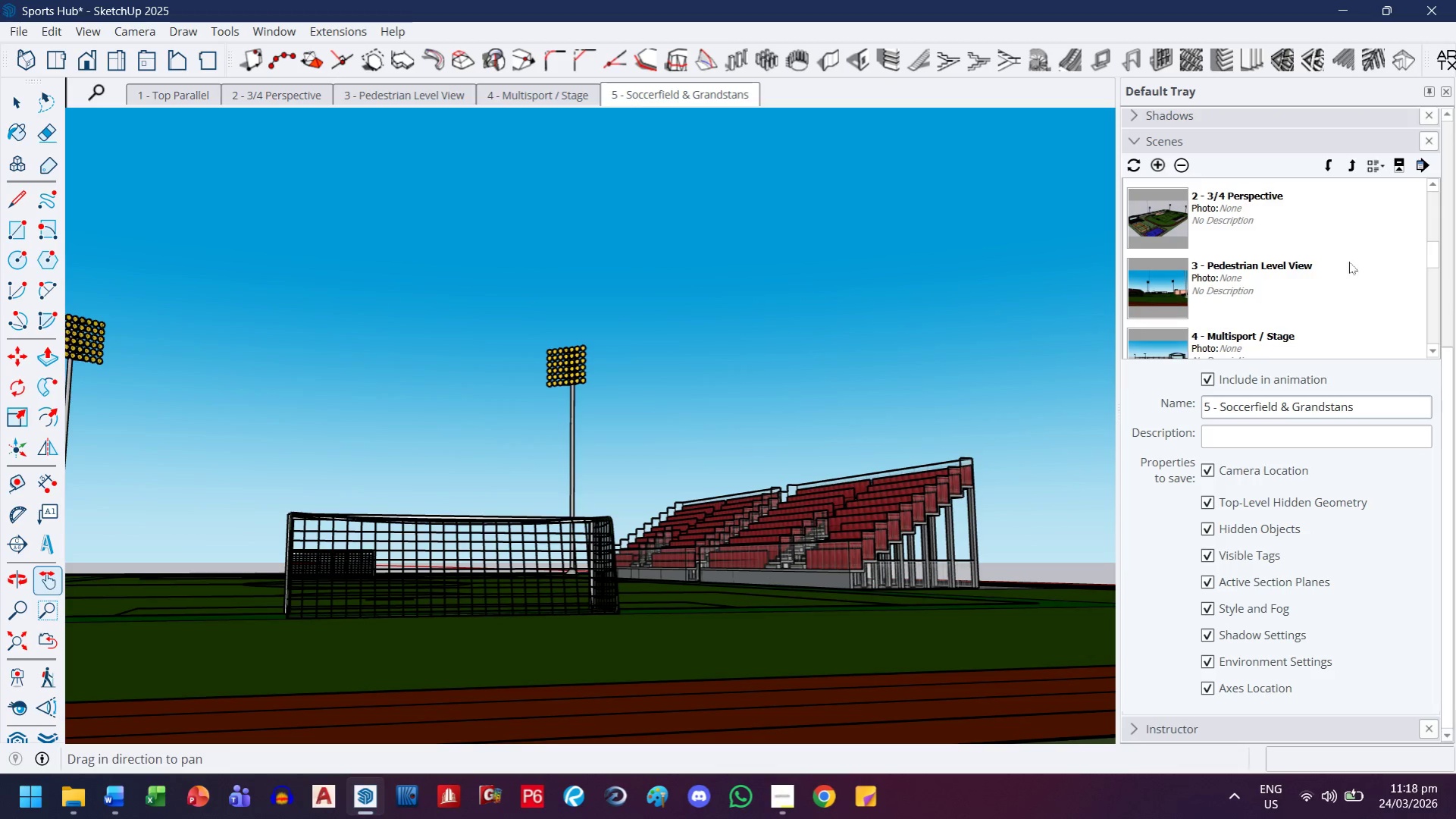 
scroll: coordinate [1308, 276], scroll_direction: down, amount: 1.0
 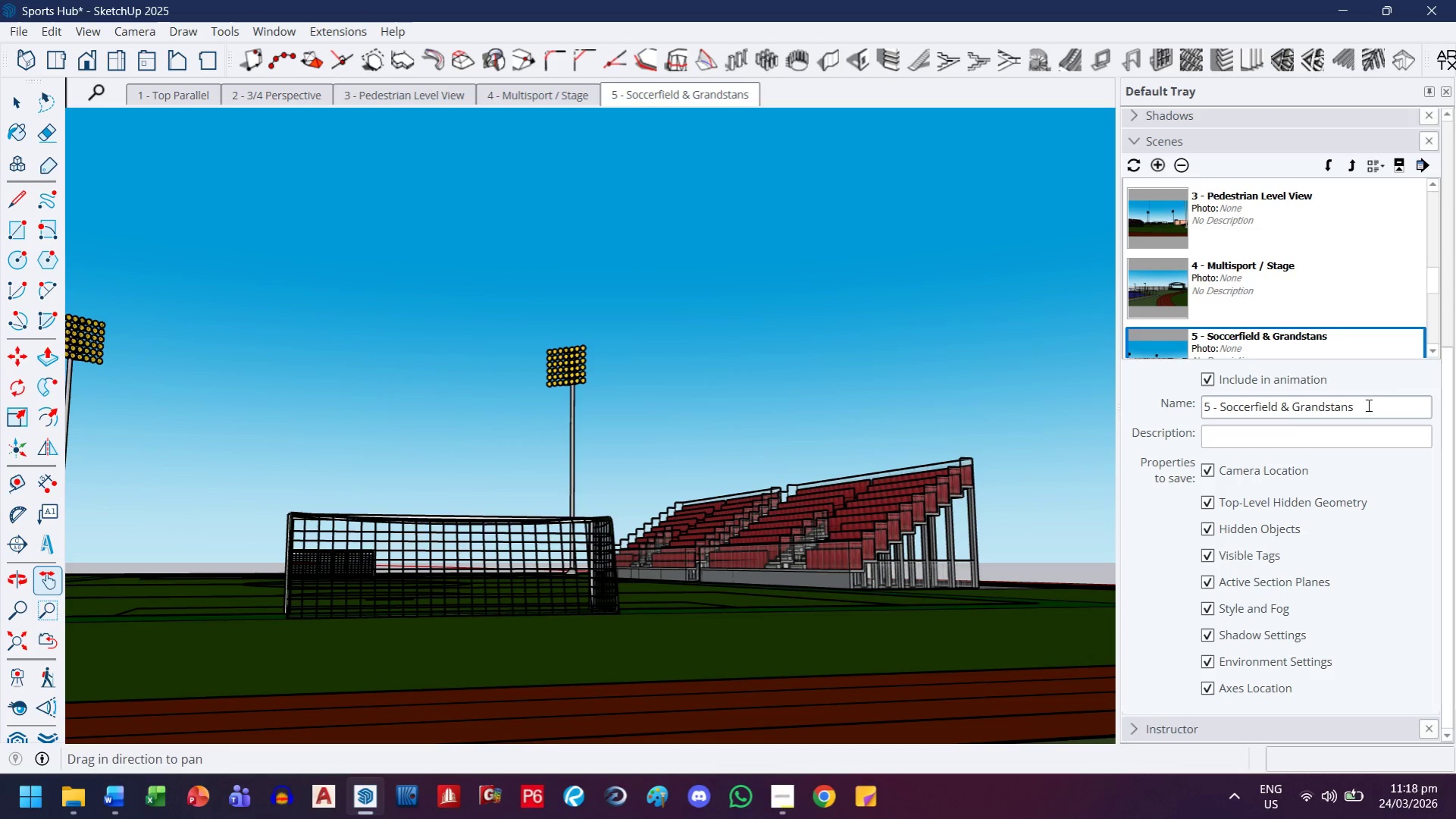 
key(Backspace)
 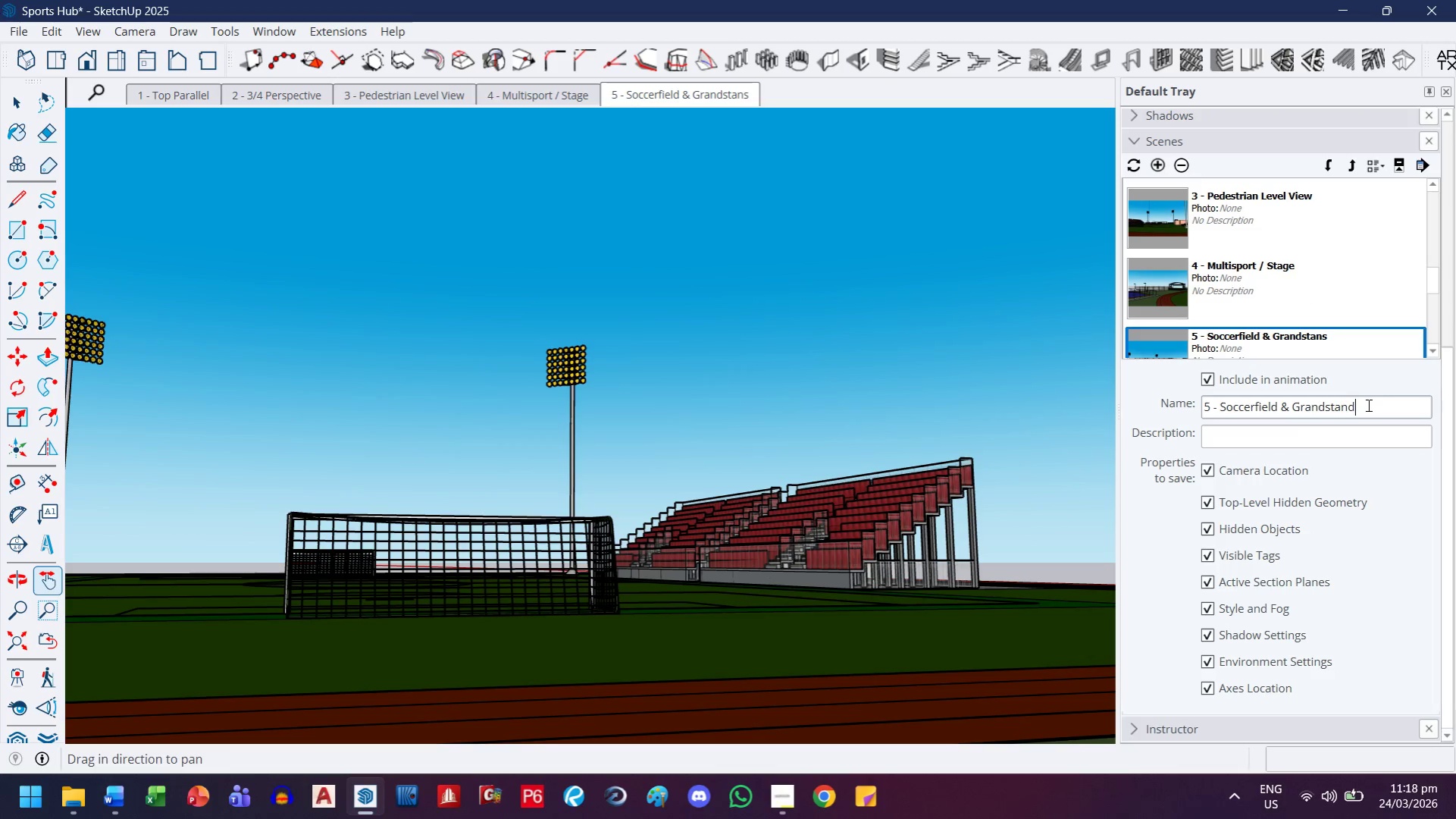 
key(D)
 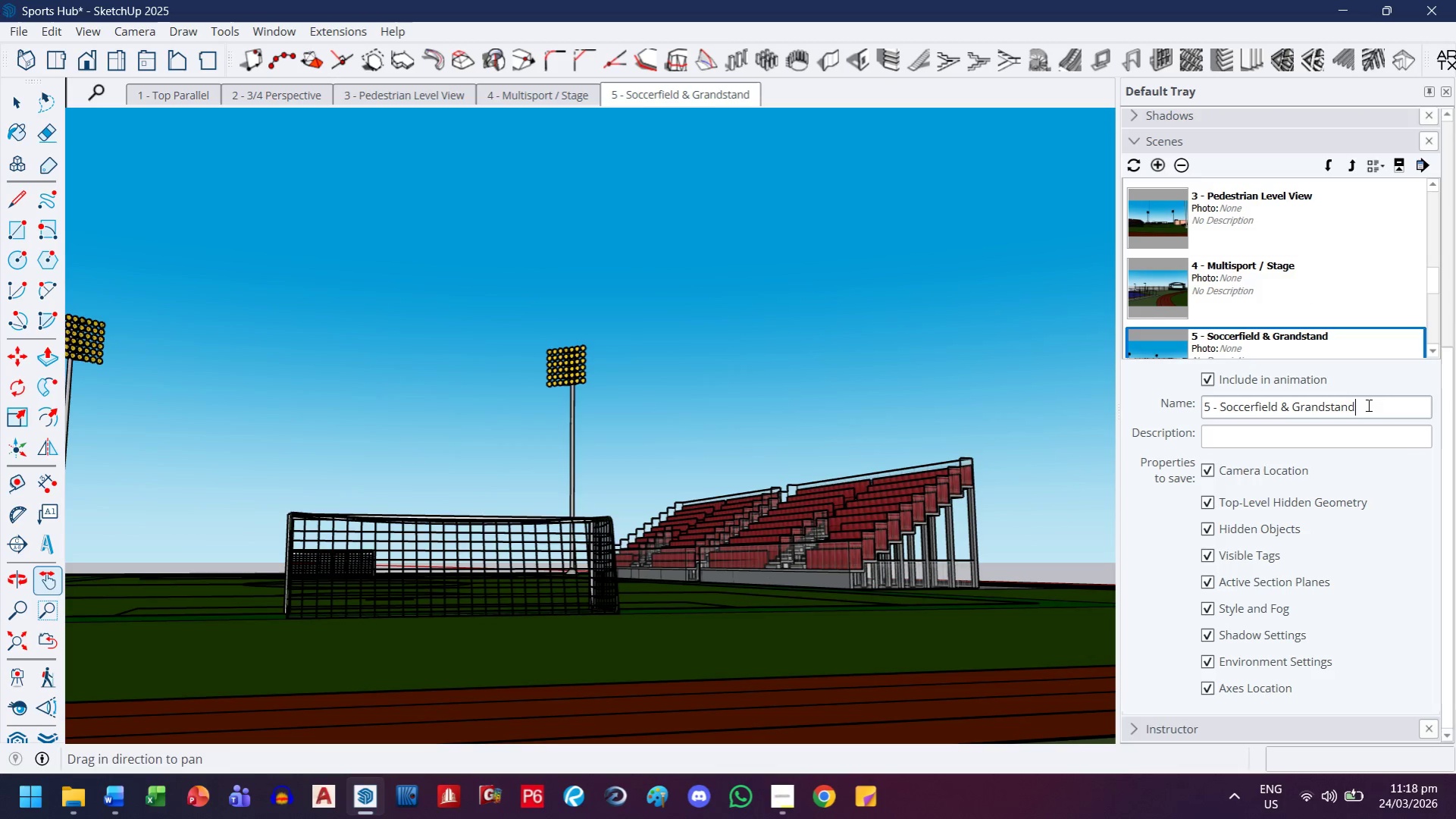 
key(Enter)
 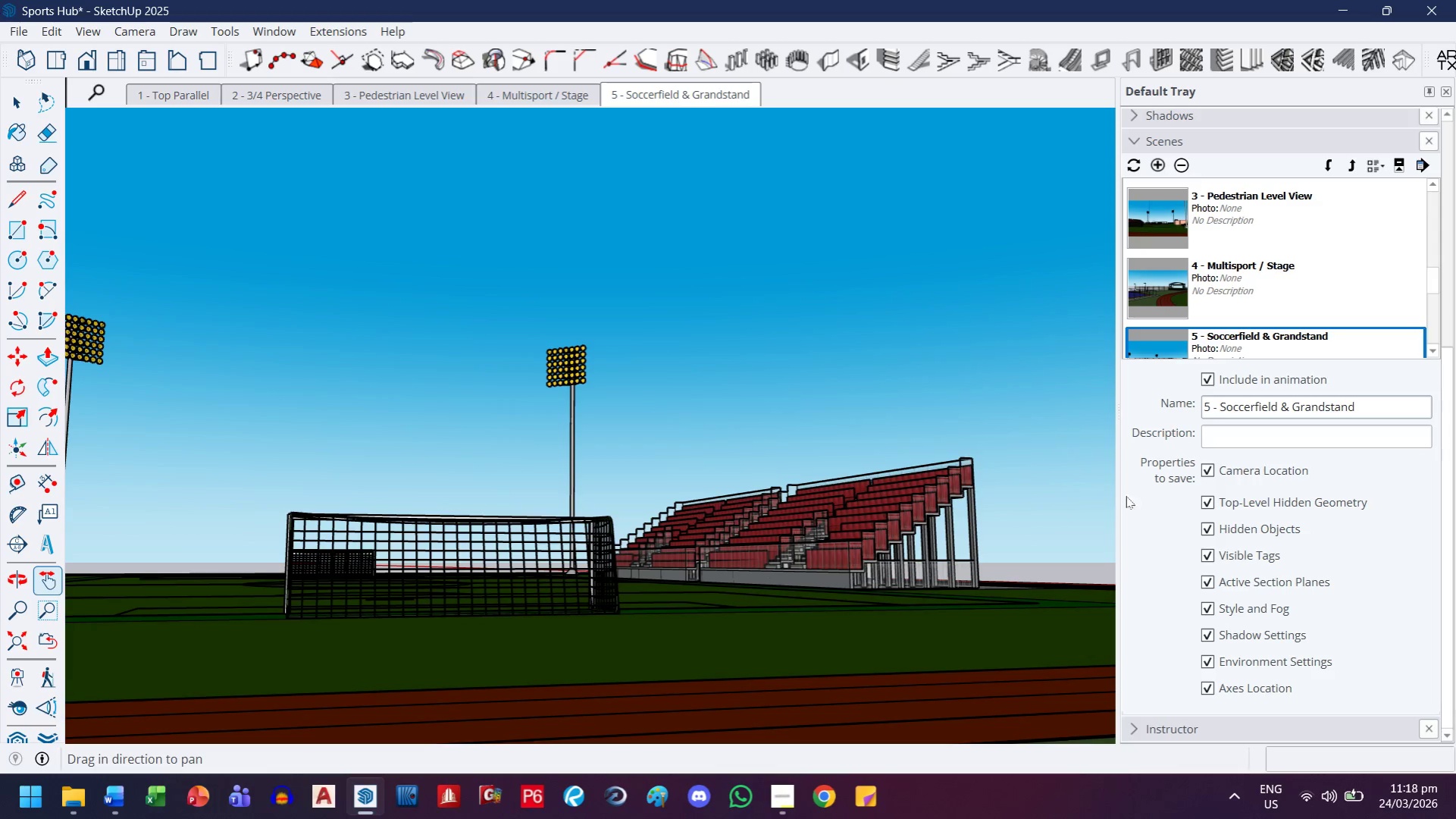 
scroll: coordinate [1189, 431], scroll_direction: up, amount: 5.0
 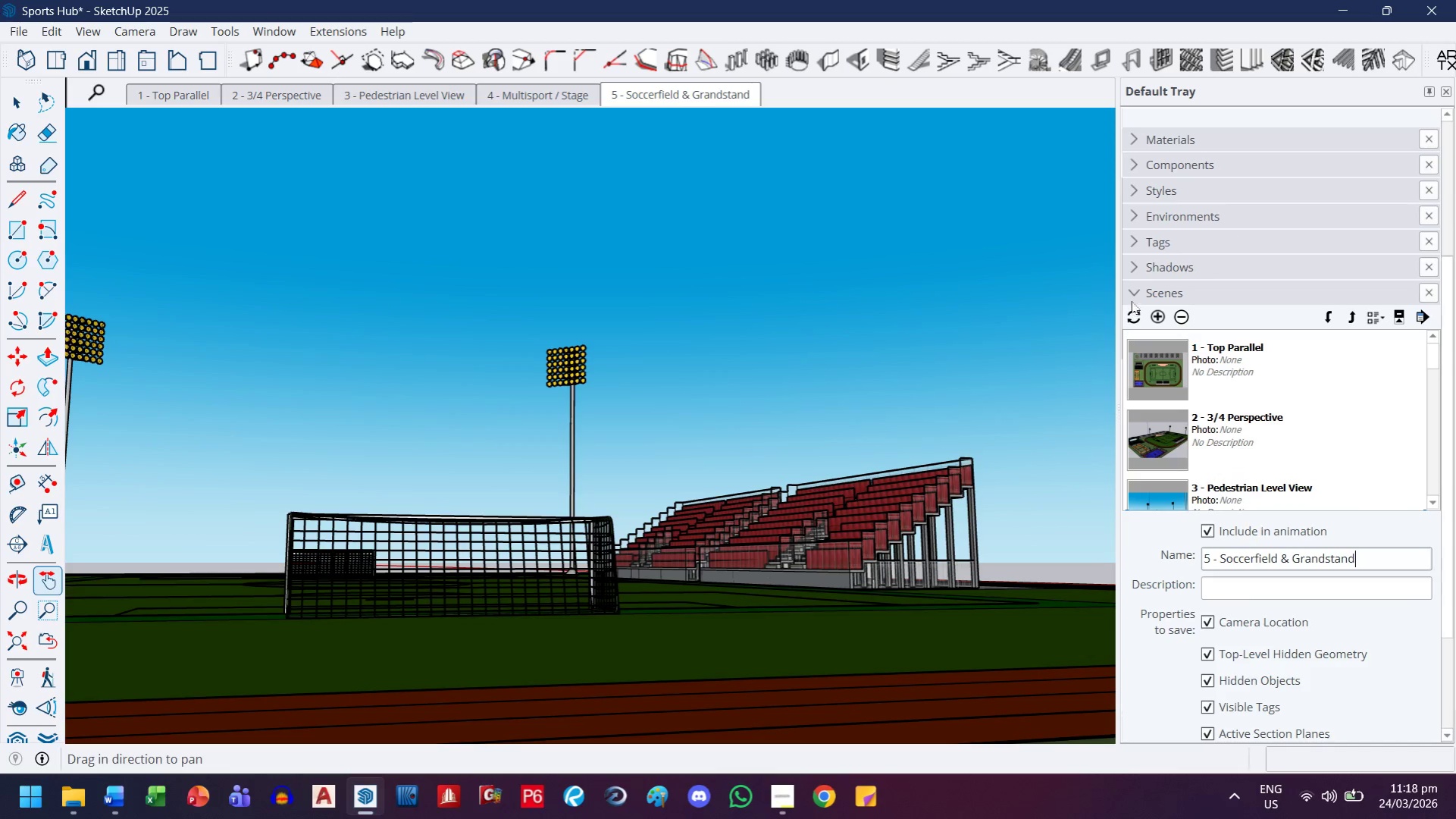 
left_click([1133, 285])
 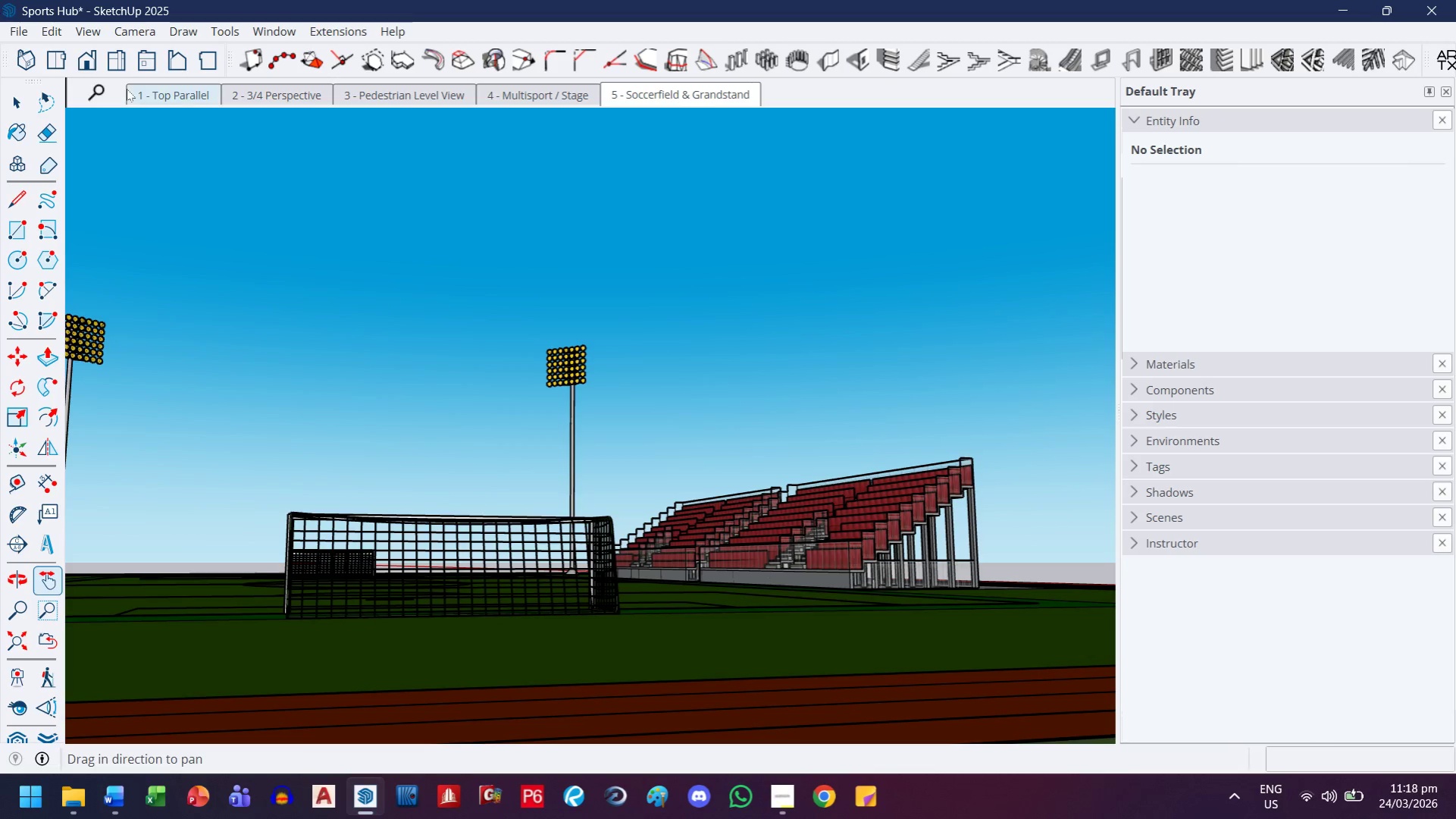 
scroll: coordinate [687, 516], scroll_direction: down, amount: 10.0
 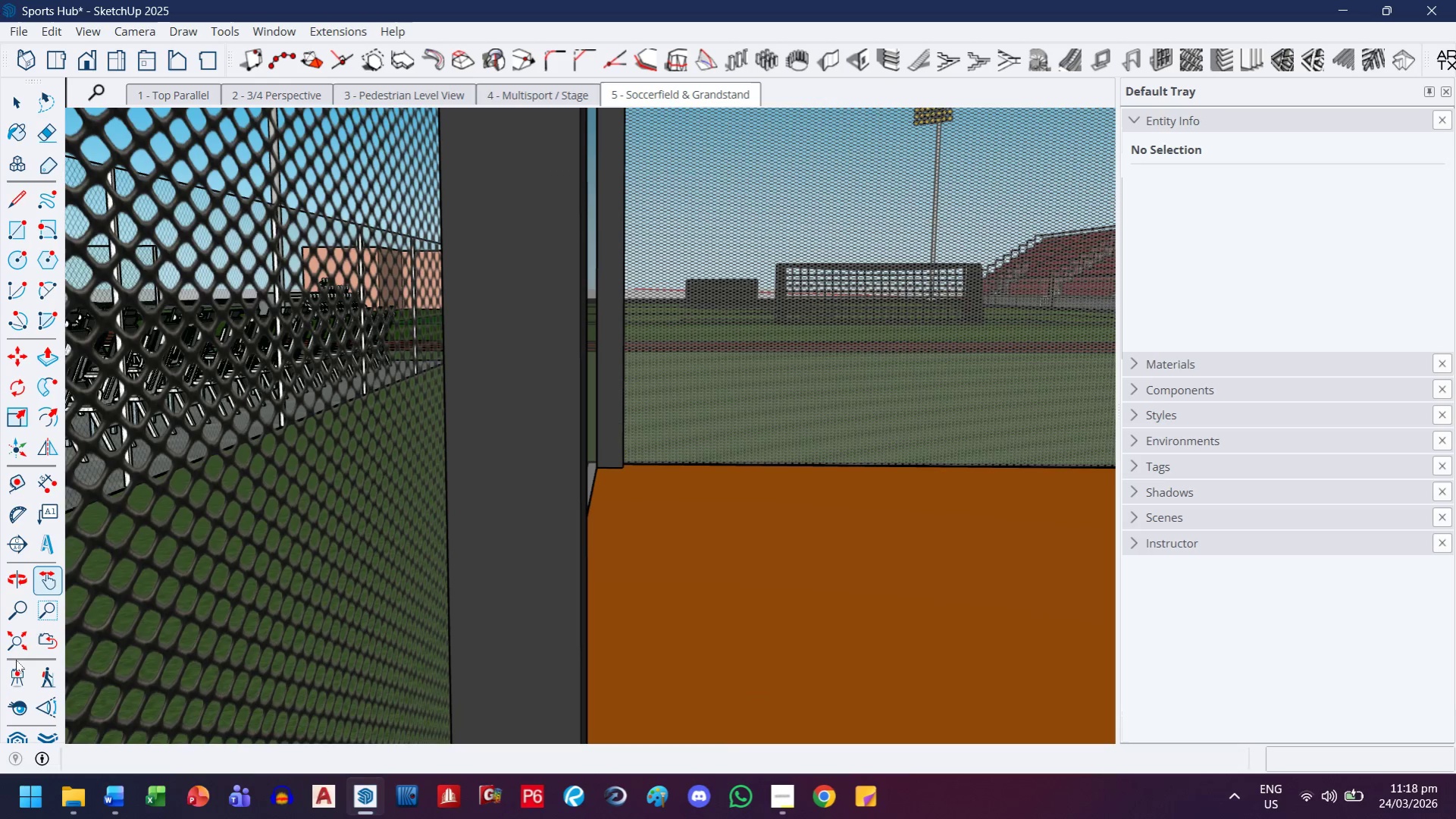 
left_click([22, 639])
 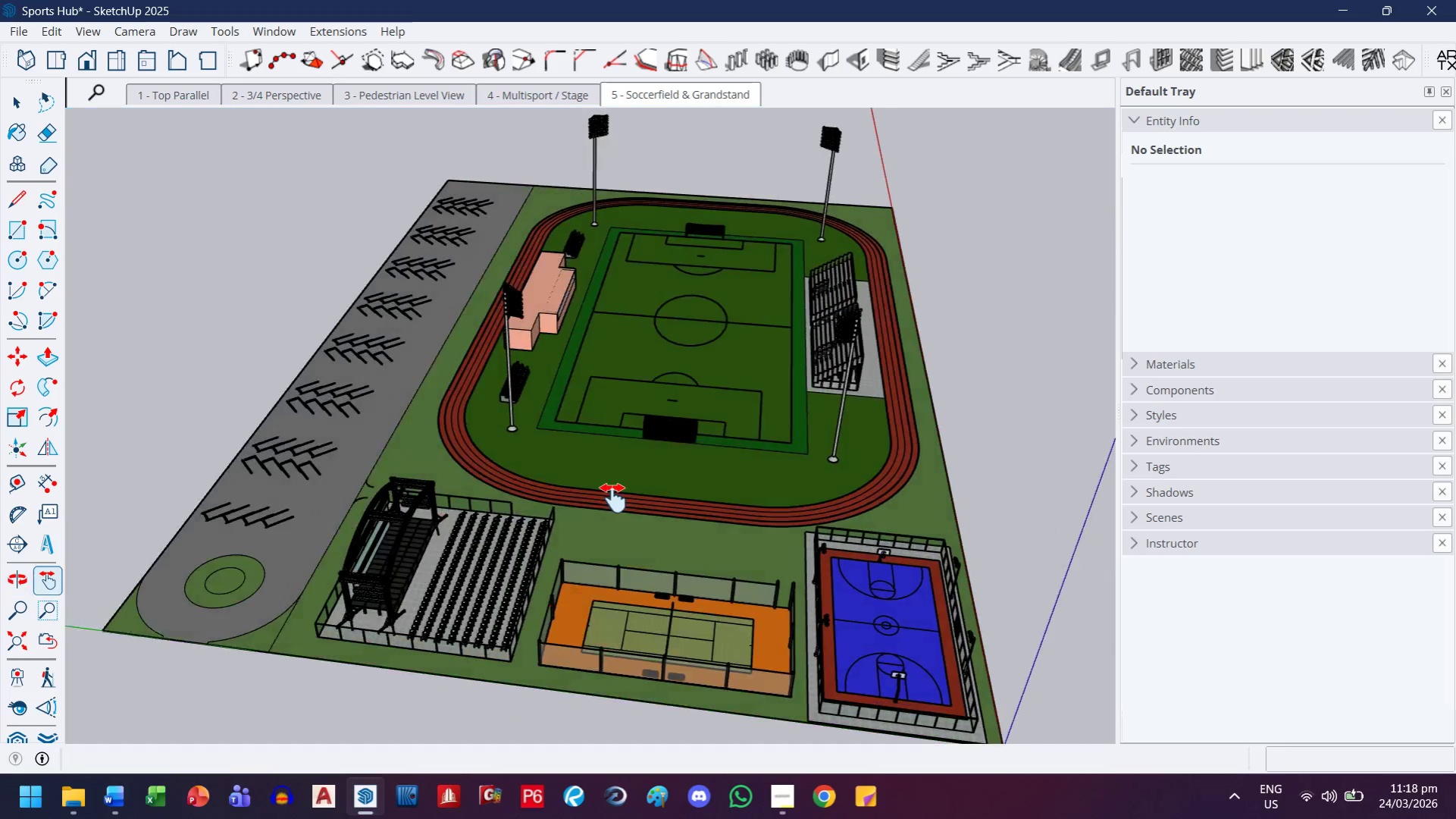 
key(H)
 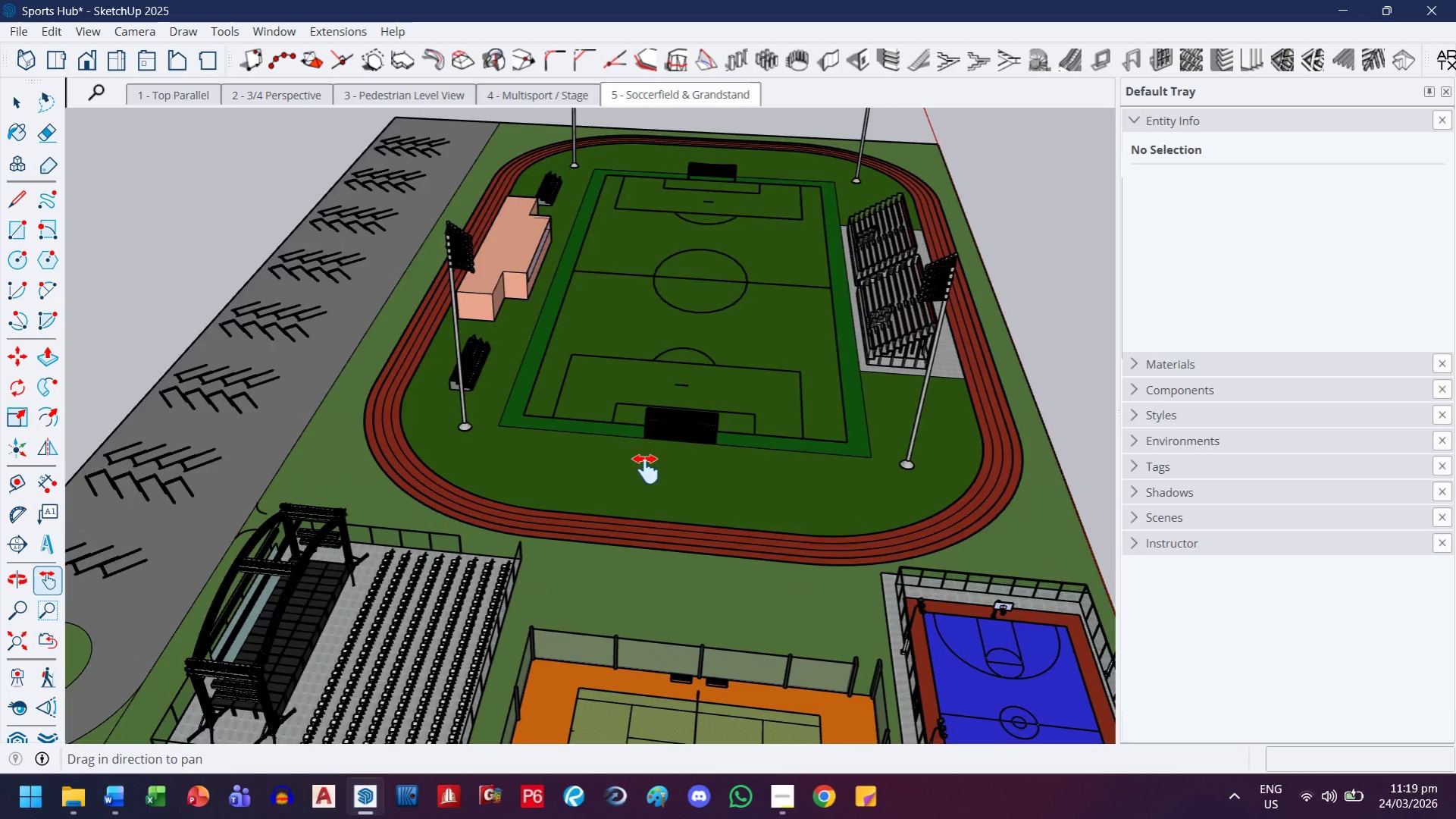 
left_click_drag(start_coordinate=[648, 433], to_coordinate=[668, 549])
 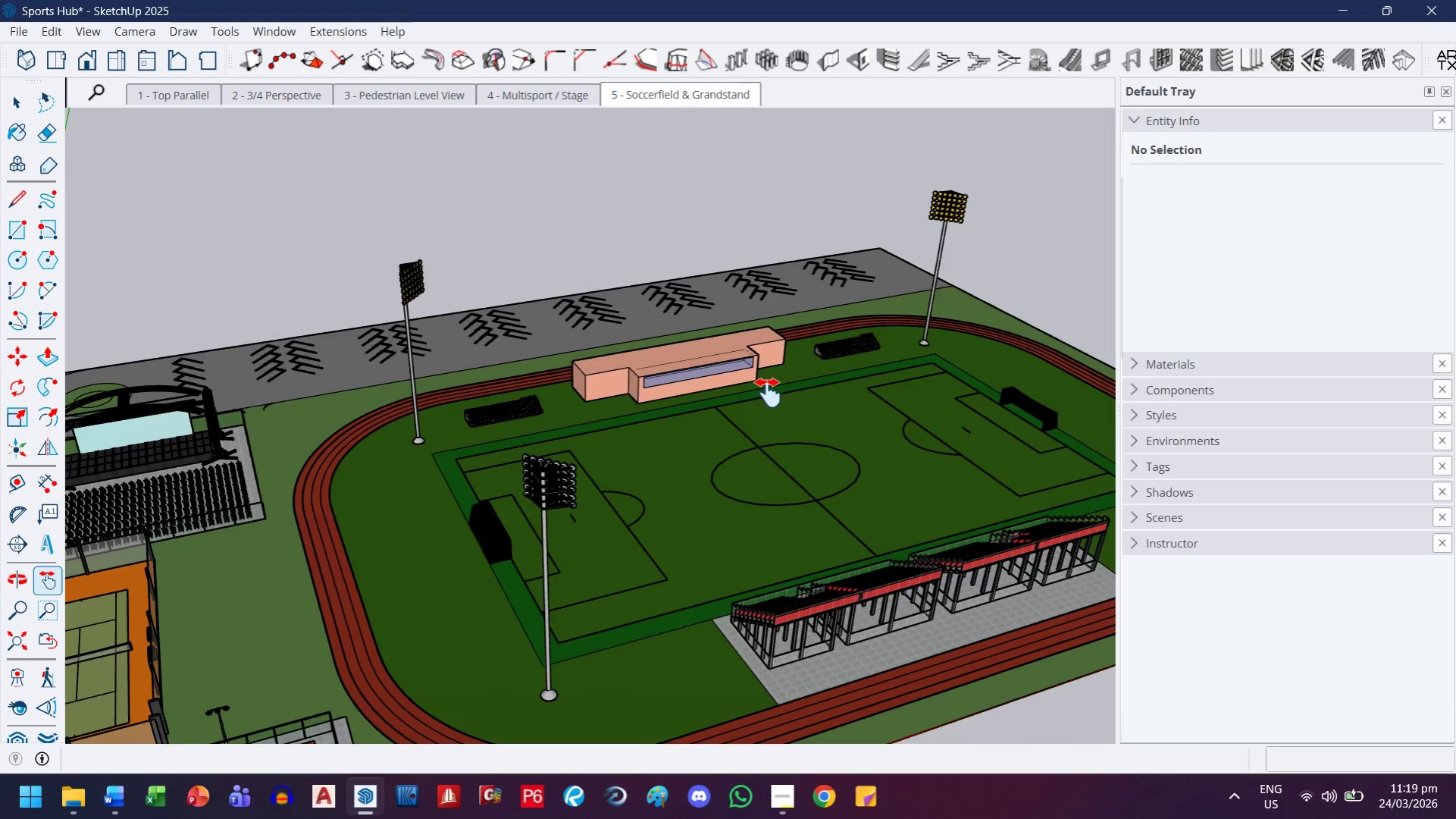 
scroll: coordinate [640, 438], scroll_direction: up, amount: 3.0
 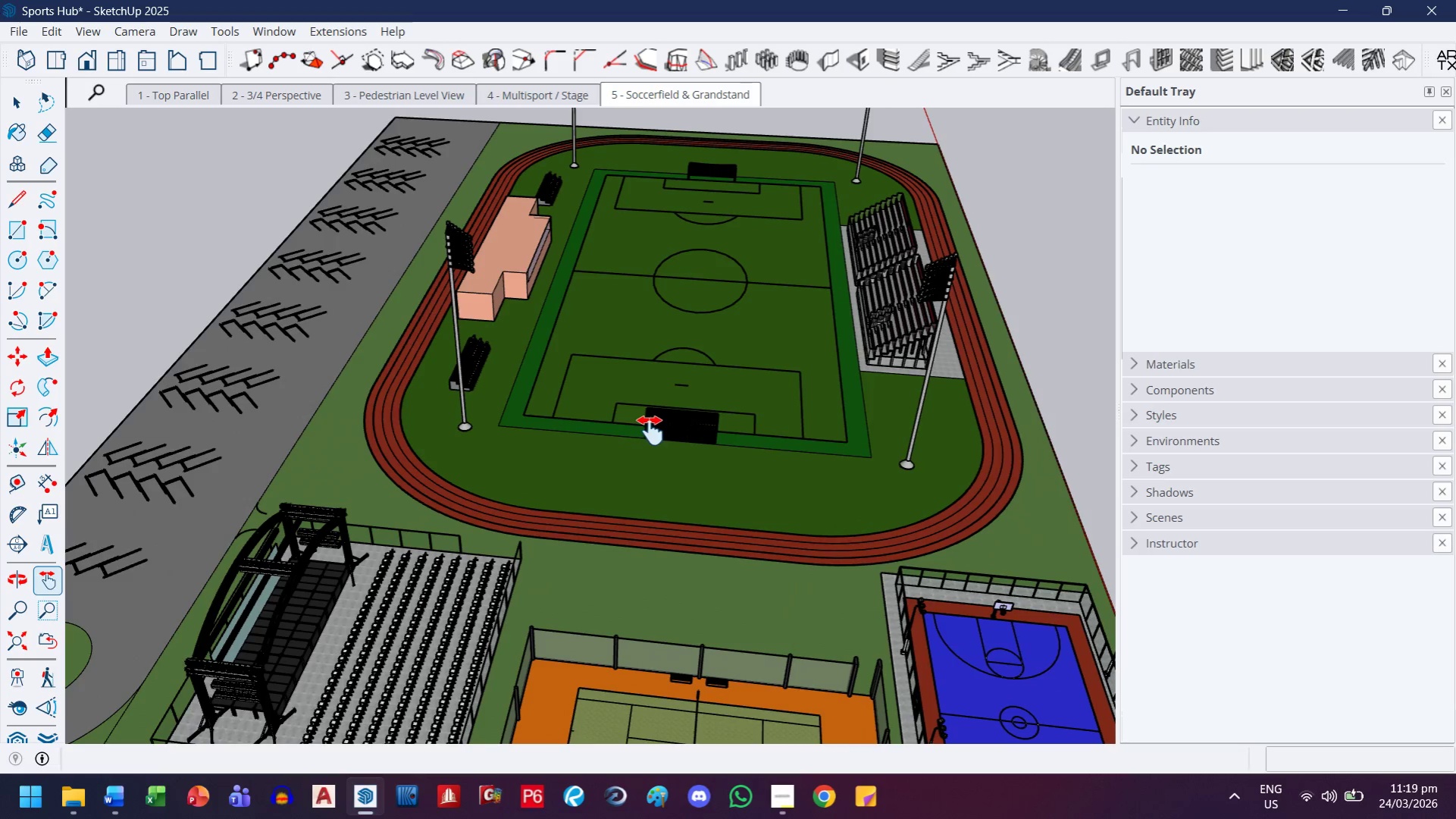 
left_click_drag(start_coordinate=[733, 413], to_coordinate=[759, 376])
 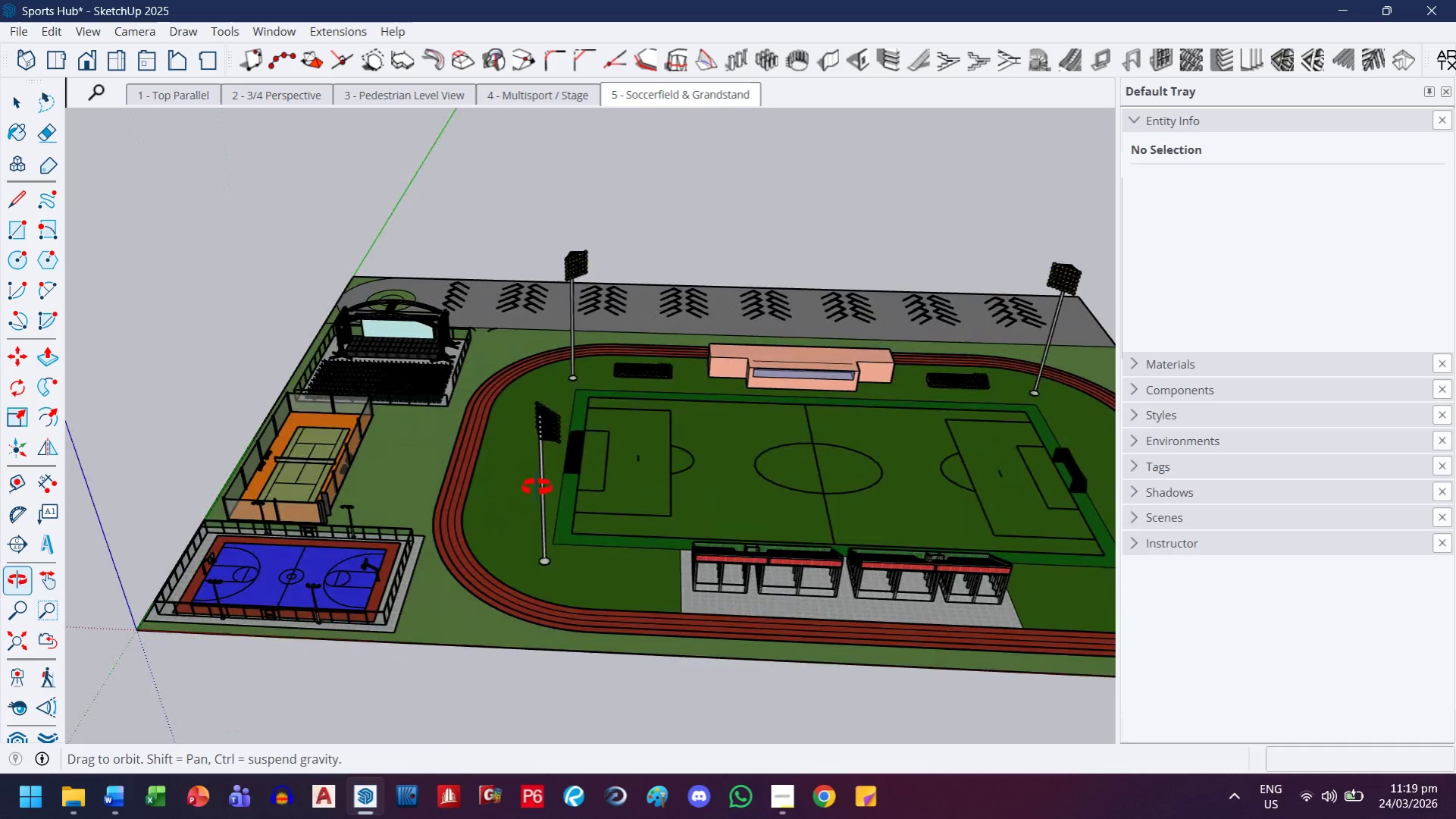 
scroll: coordinate [768, 396], scroll_direction: down, amount: 3.0
 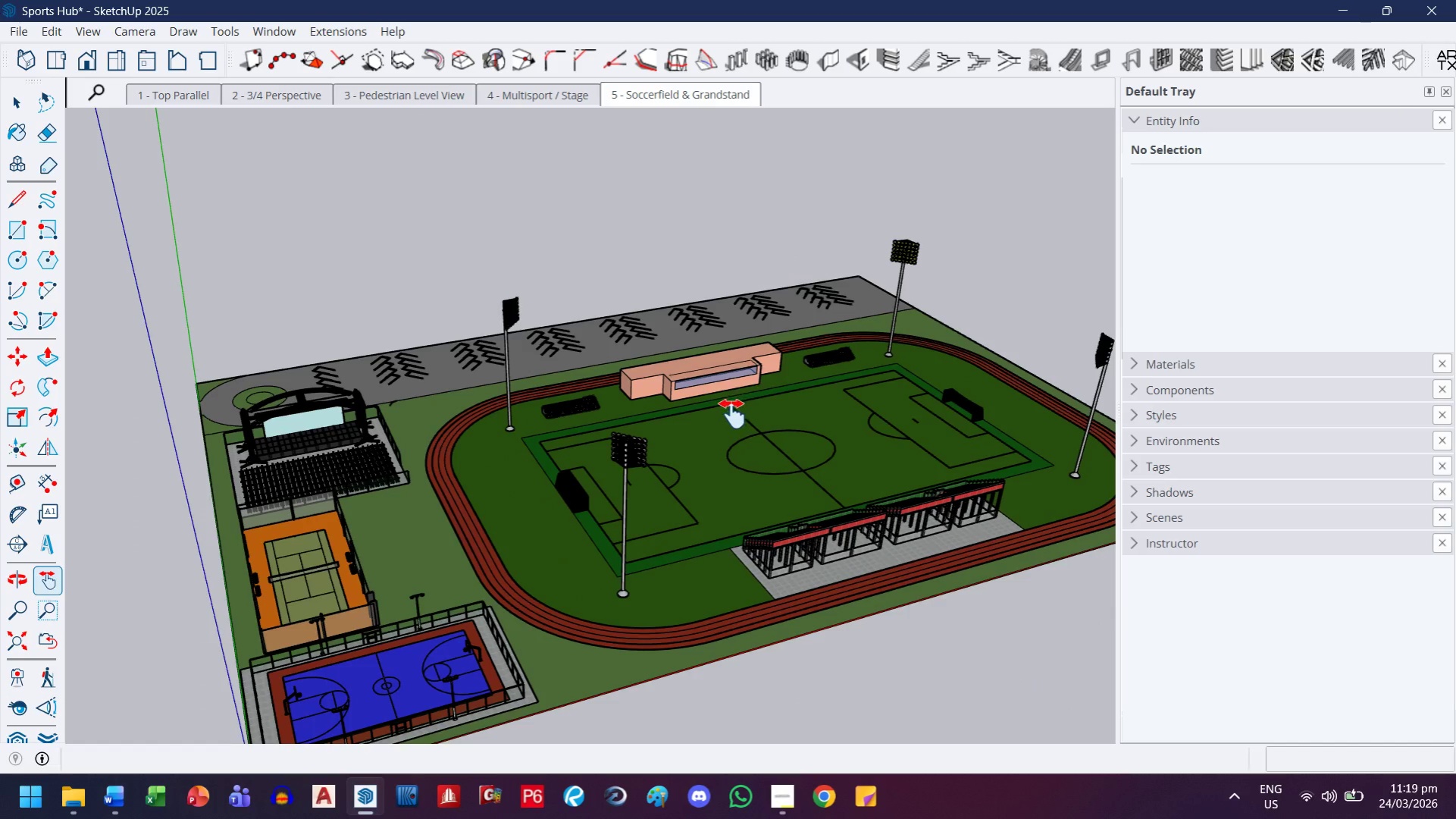 
scroll: coordinate [425, 344], scroll_direction: up, amount: 8.0
 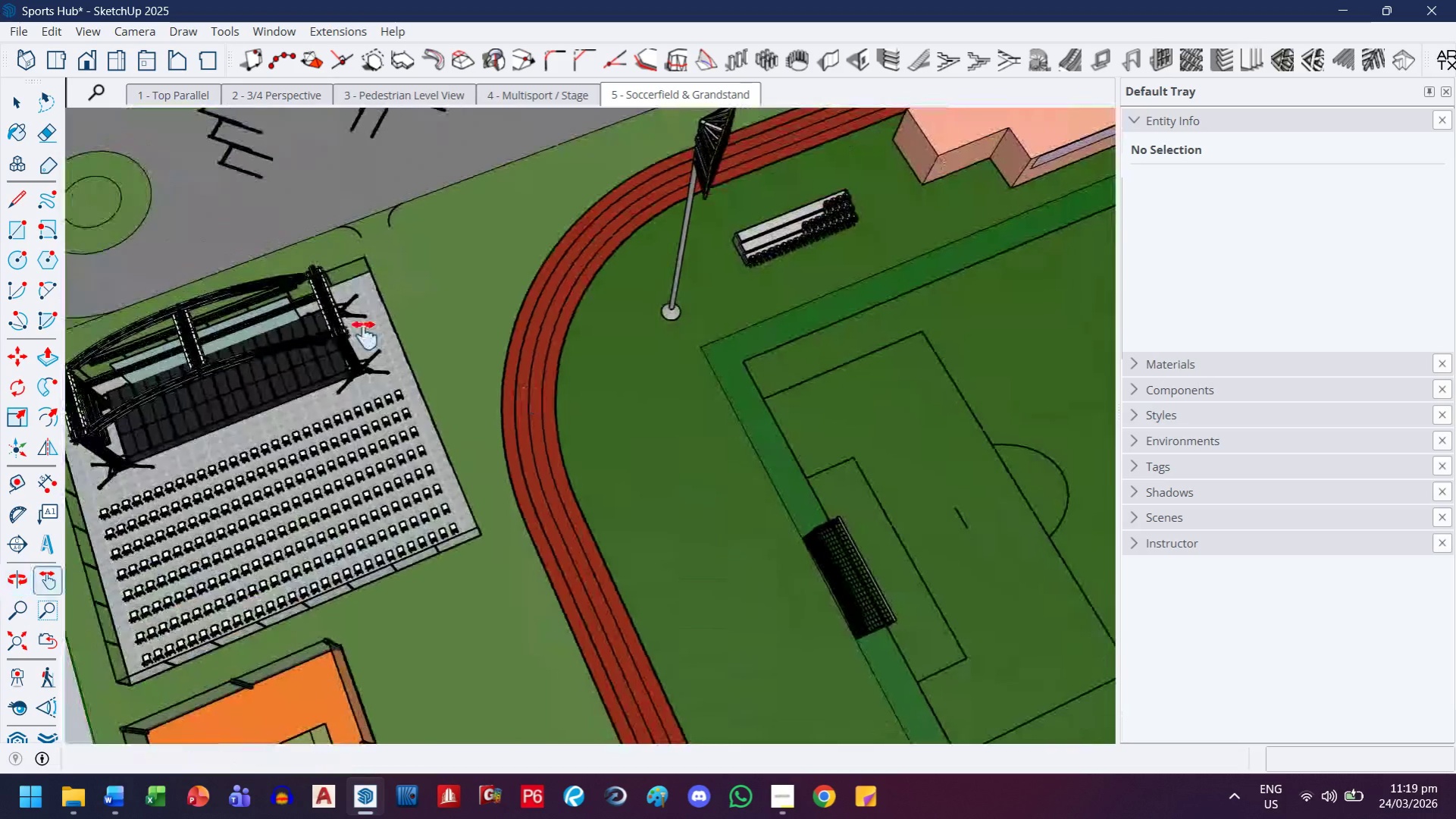 
left_click_drag(start_coordinate=[364, 335], to_coordinate=[1063, 505])
 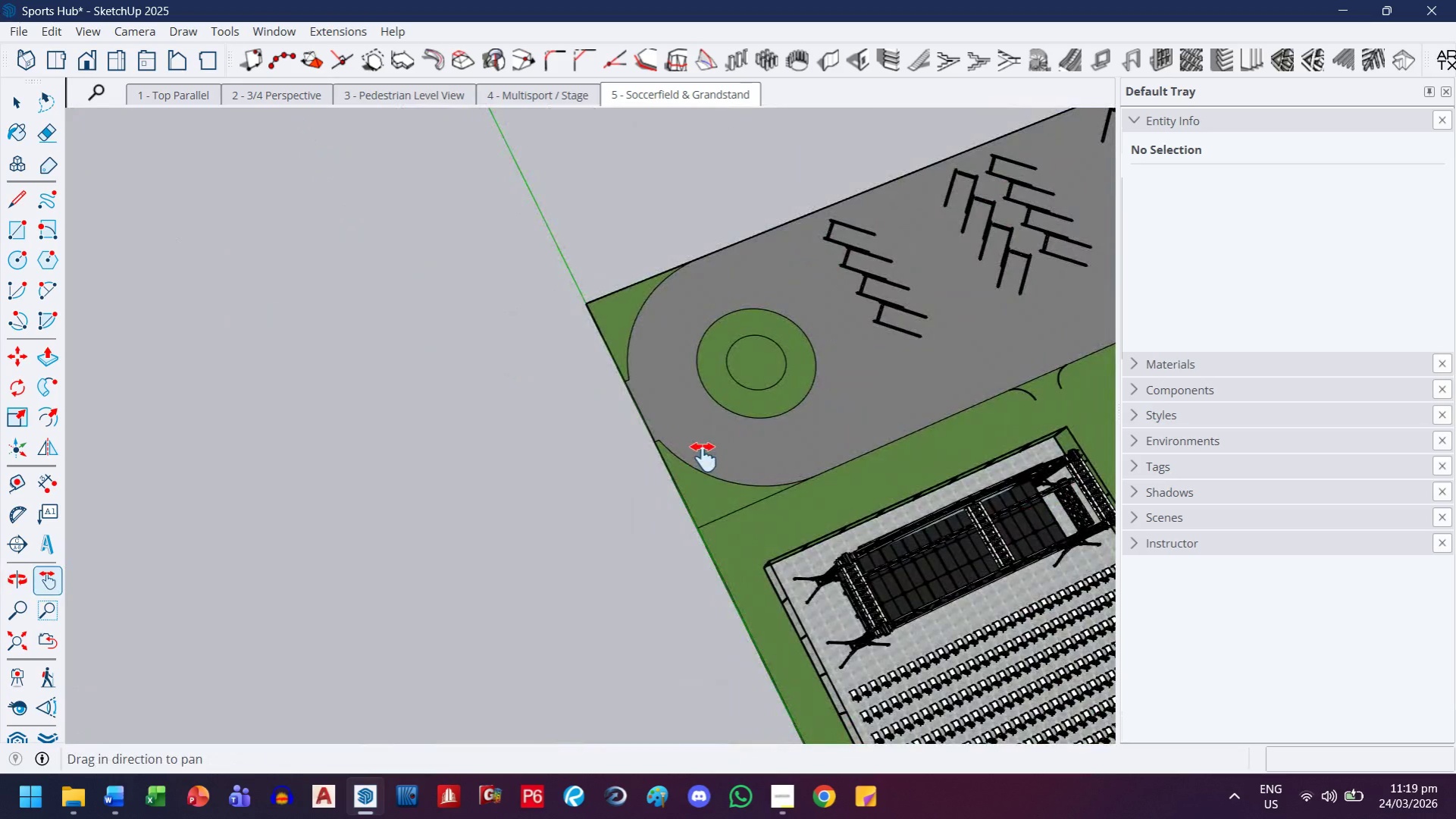 
left_click_drag(start_coordinate=[703, 457], to_coordinate=[309, 426])
 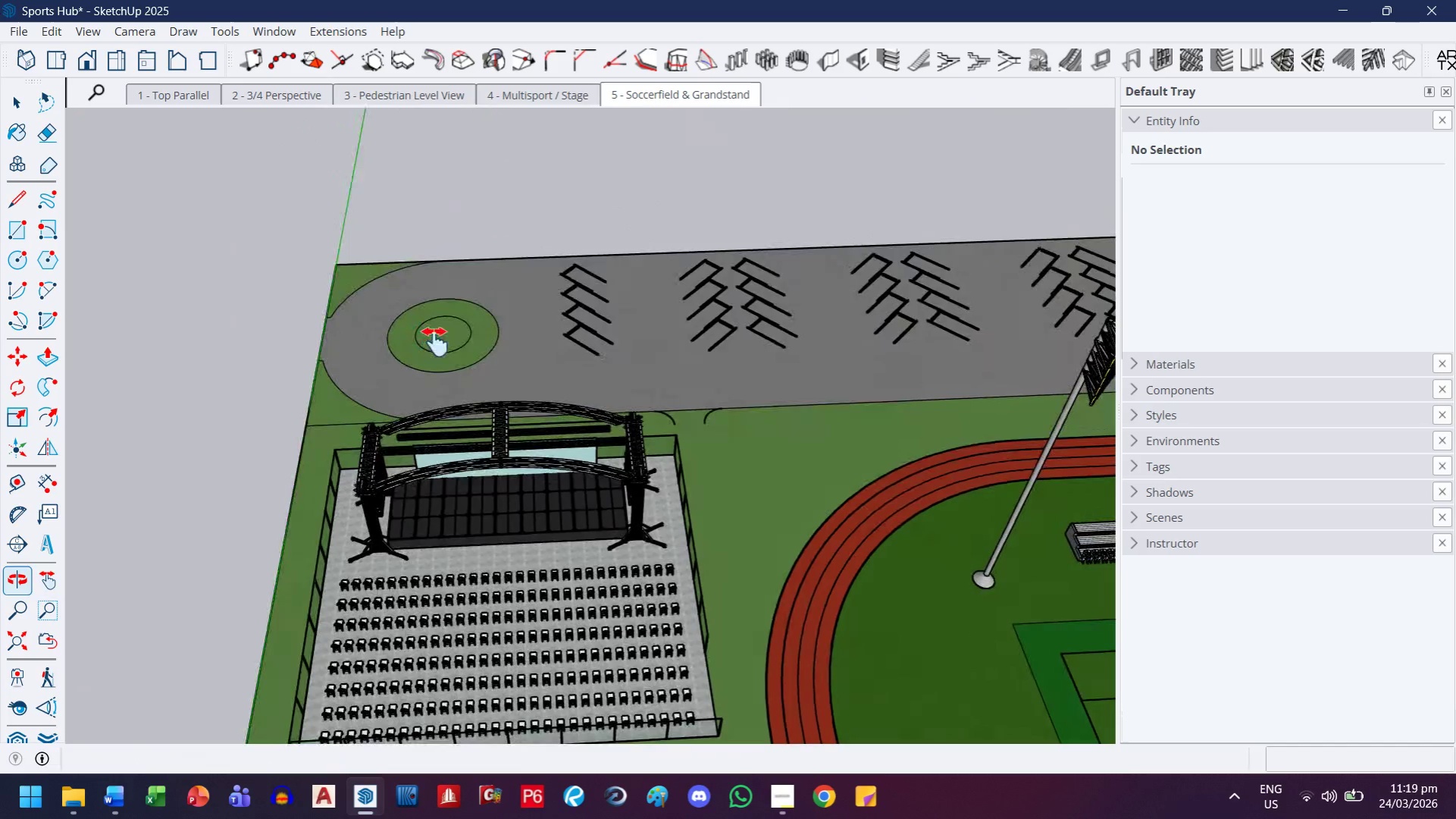 
left_click_drag(start_coordinate=[621, 402], to_coordinate=[232, 436])
 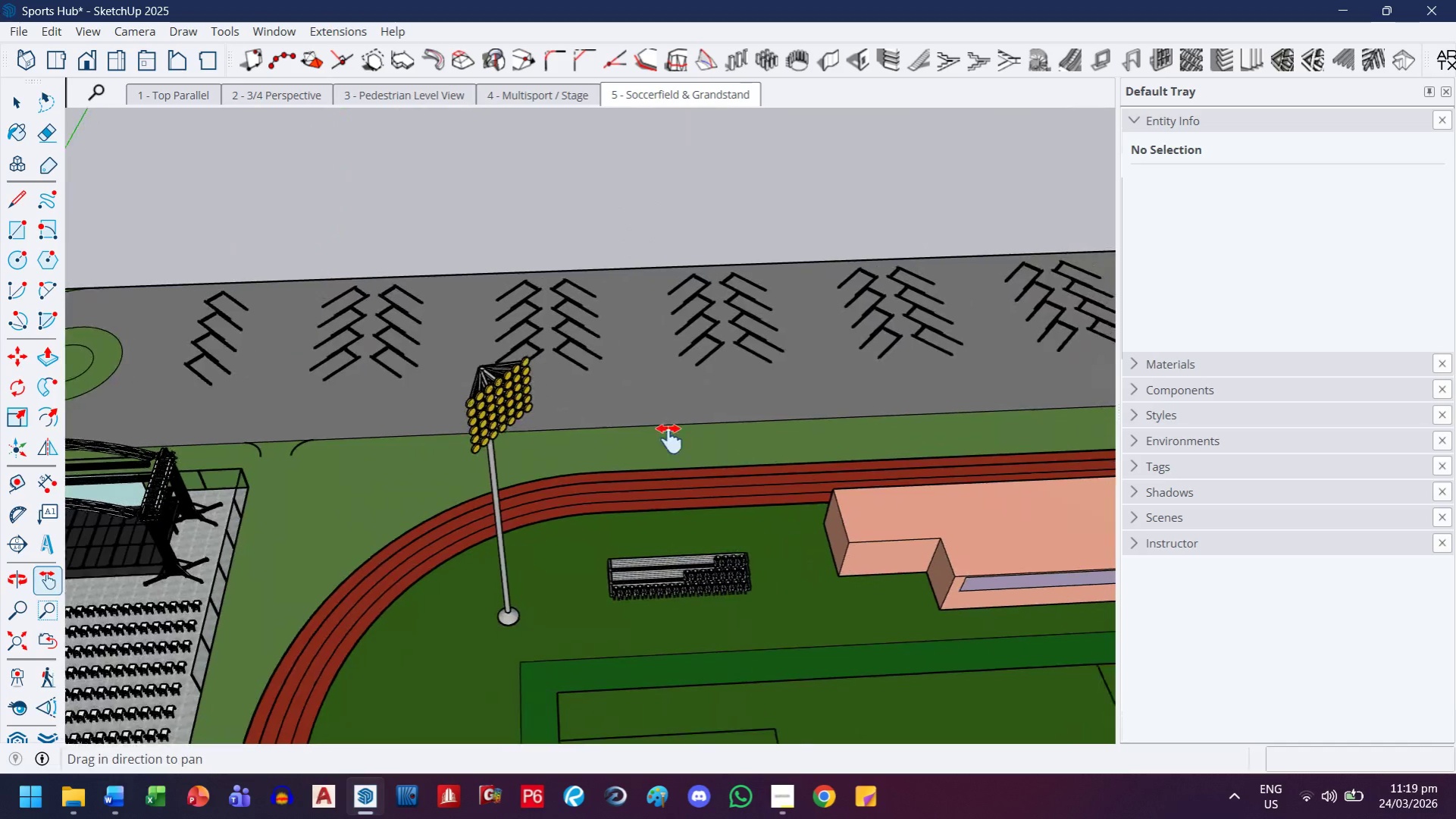 
left_click_drag(start_coordinate=[797, 469], to_coordinate=[540, 417])
 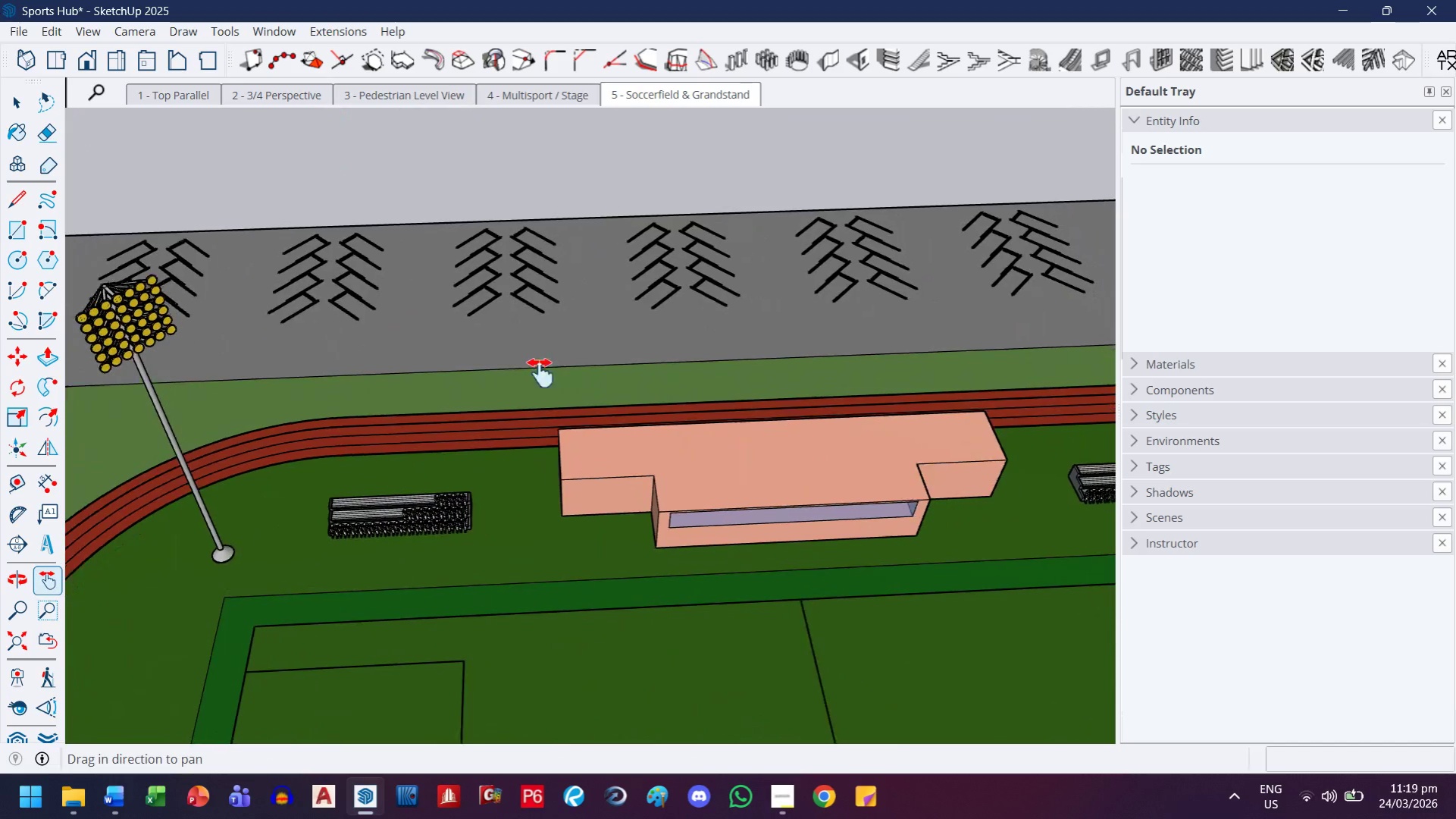 
left_click_drag(start_coordinate=[822, 450], to_coordinate=[332, 400])
 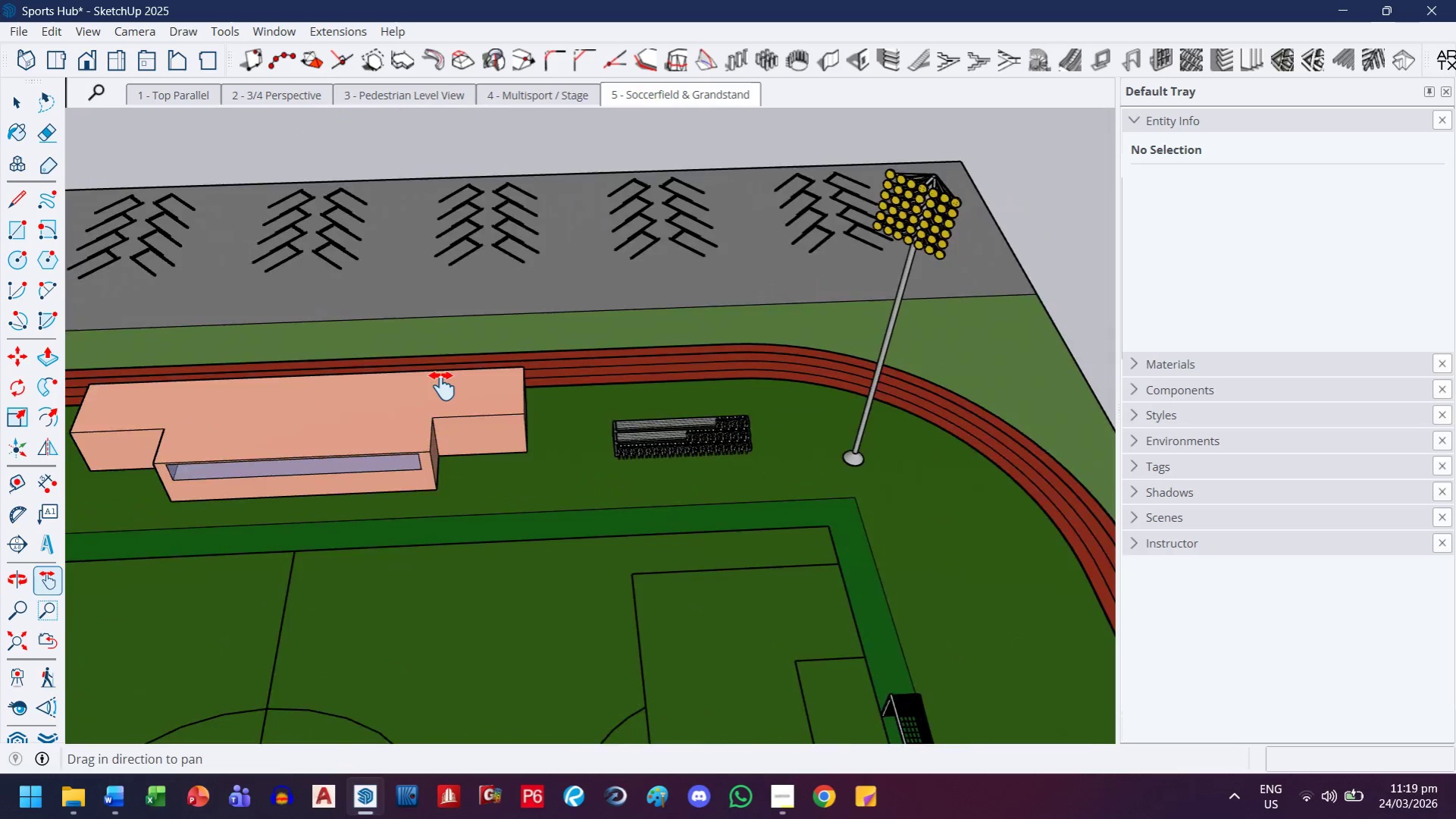 
left_click_drag(start_coordinate=[528, 573], to_coordinate=[761, 368])
 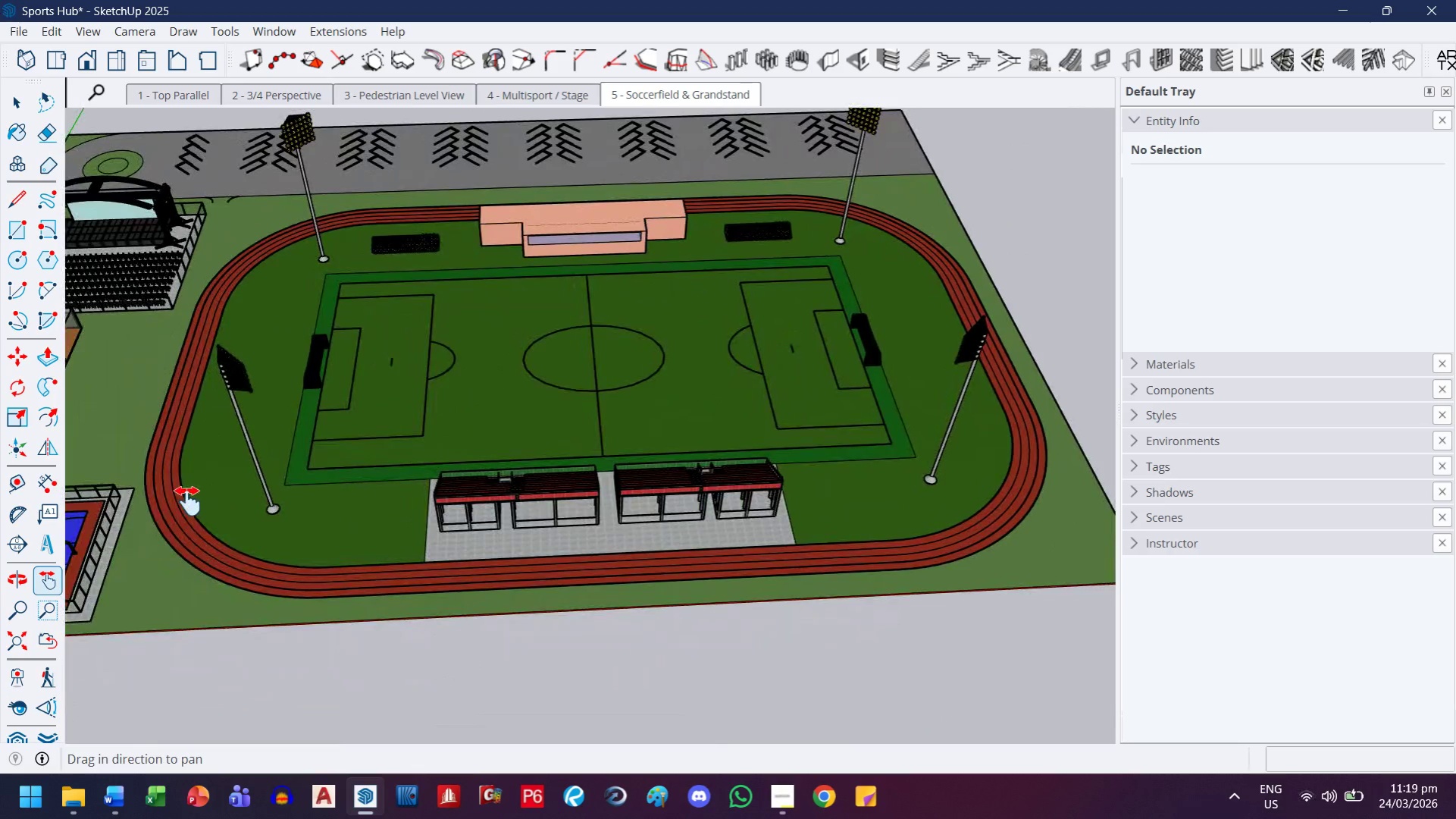 
scroll: coordinate [442, 387], scroll_direction: down, amount: 8.0
 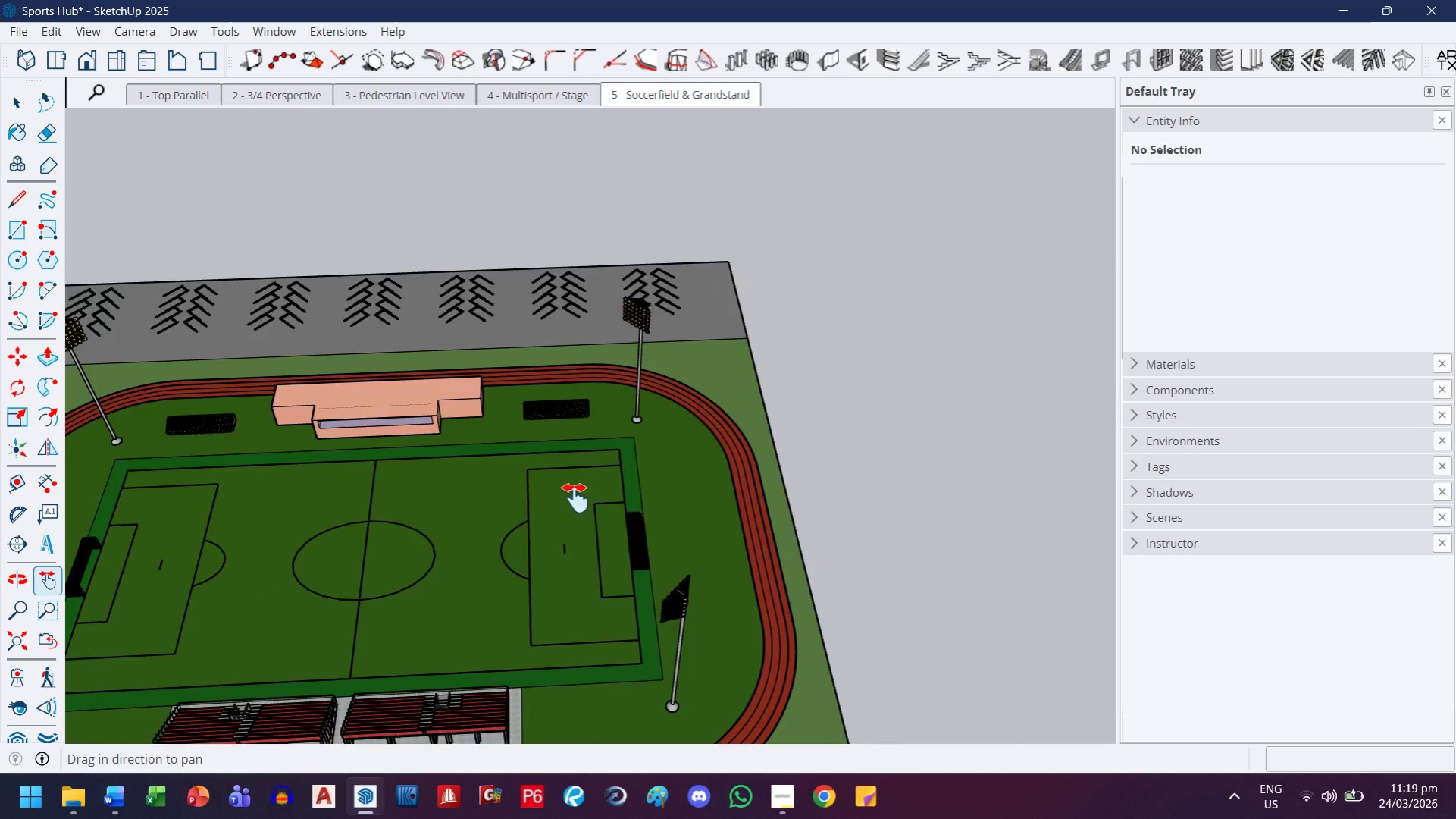 
left_click_drag(start_coordinate=[188, 501], to_coordinate=[640, 506])
 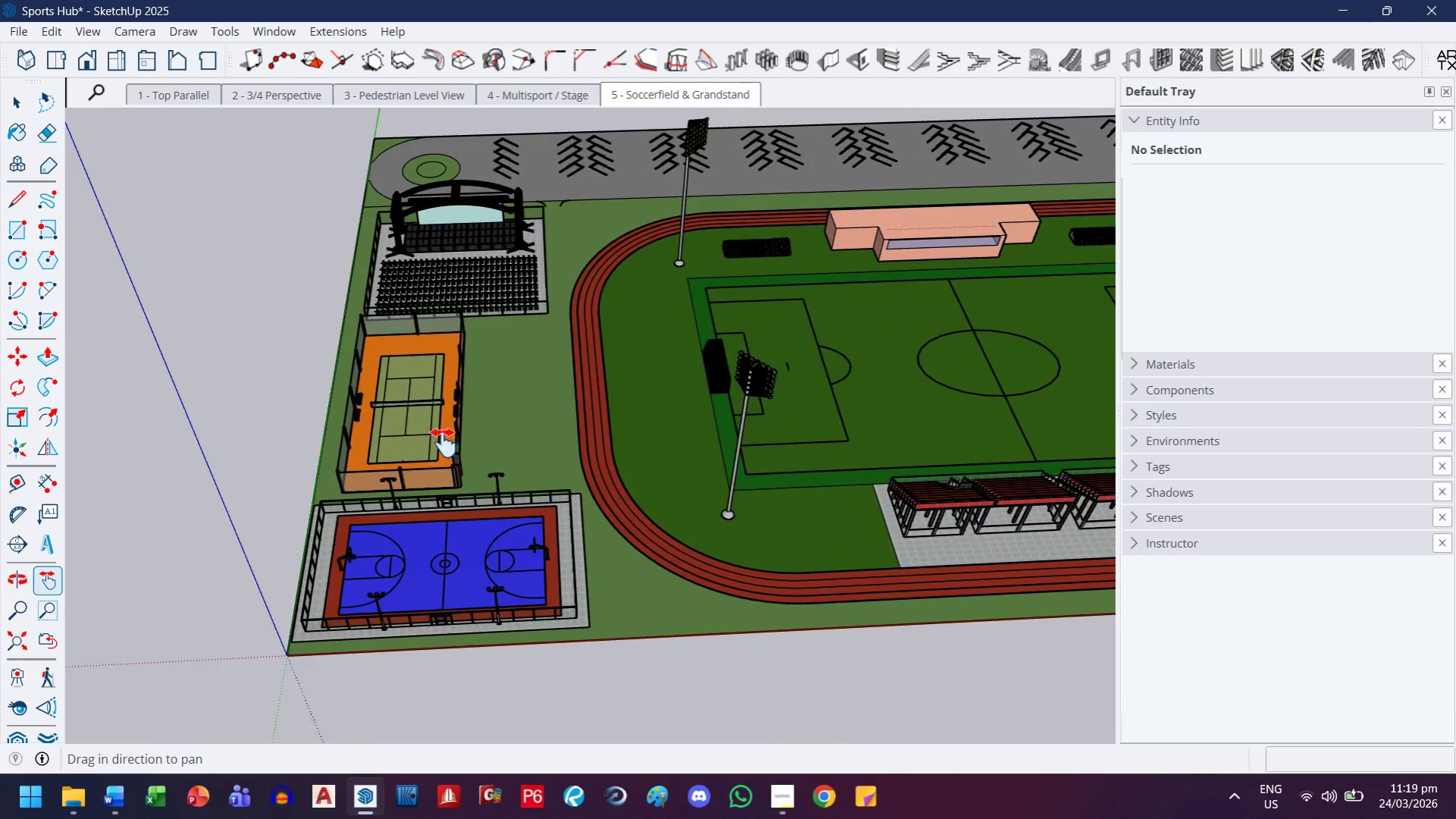 
left_click_drag(start_coordinate=[443, 443], to_coordinate=[444, 587])
 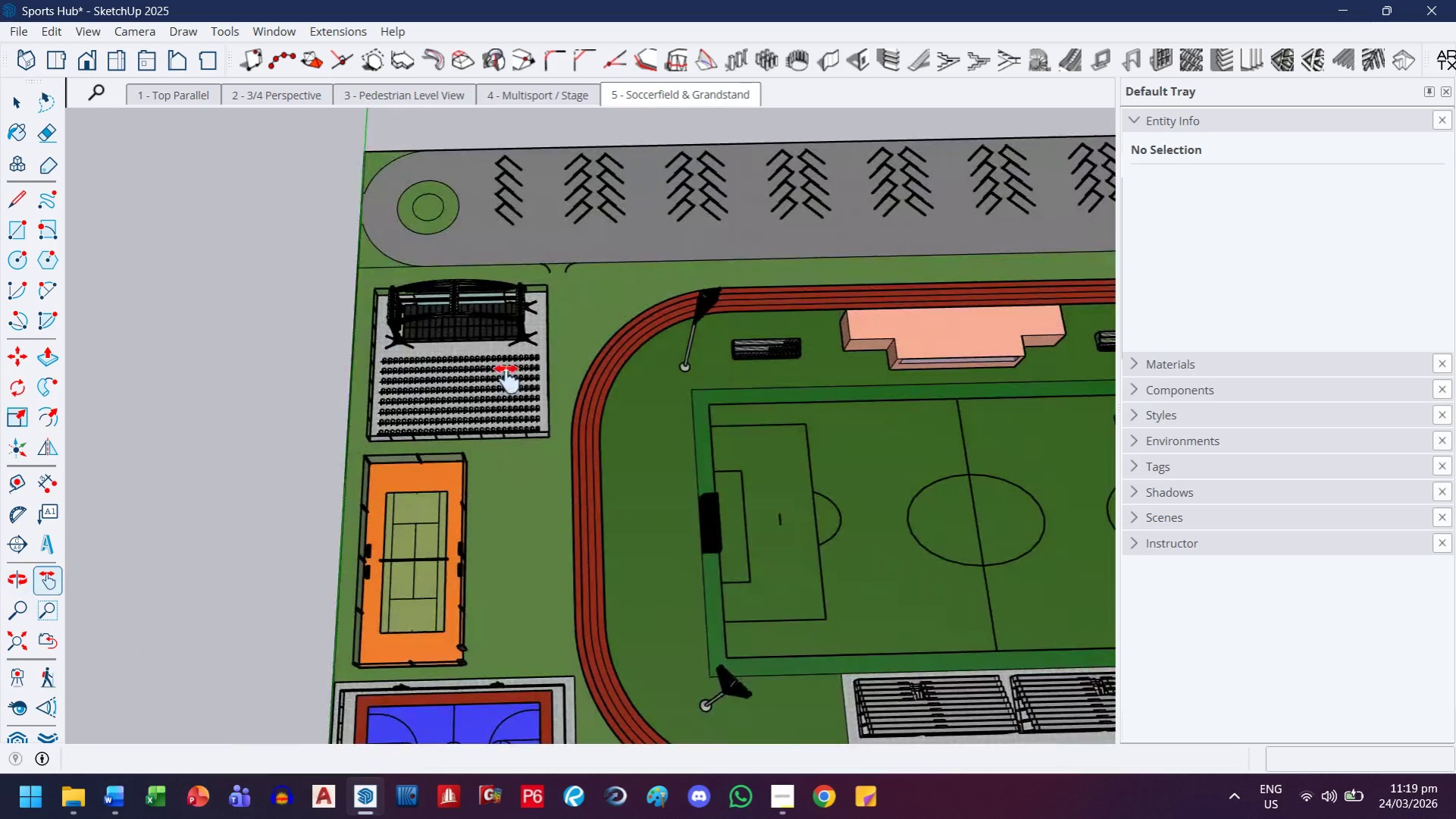 
scroll: coordinate [472, 334], scroll_direction: up, amount: 3.0
 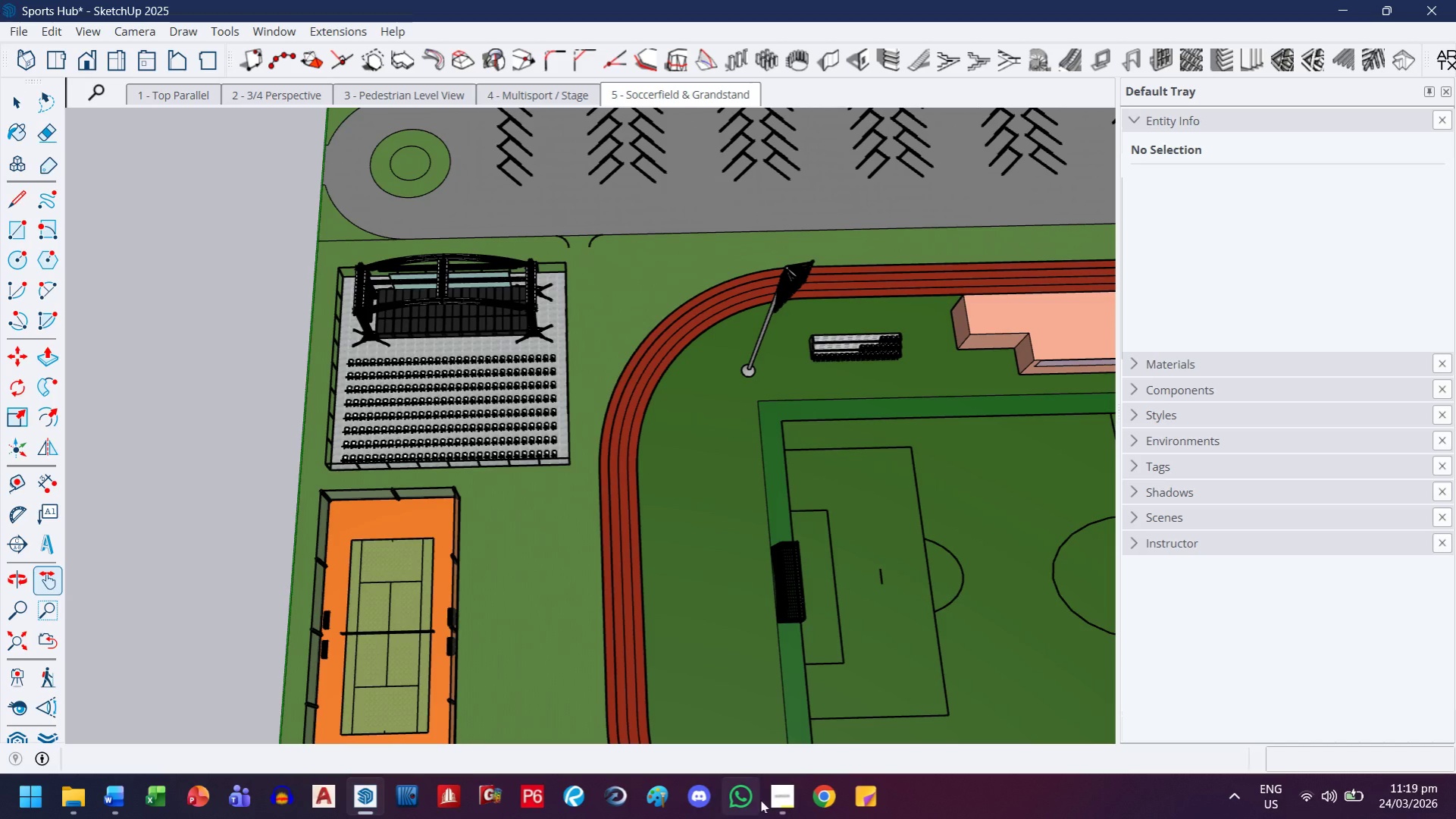 
left_click([778, 802])